 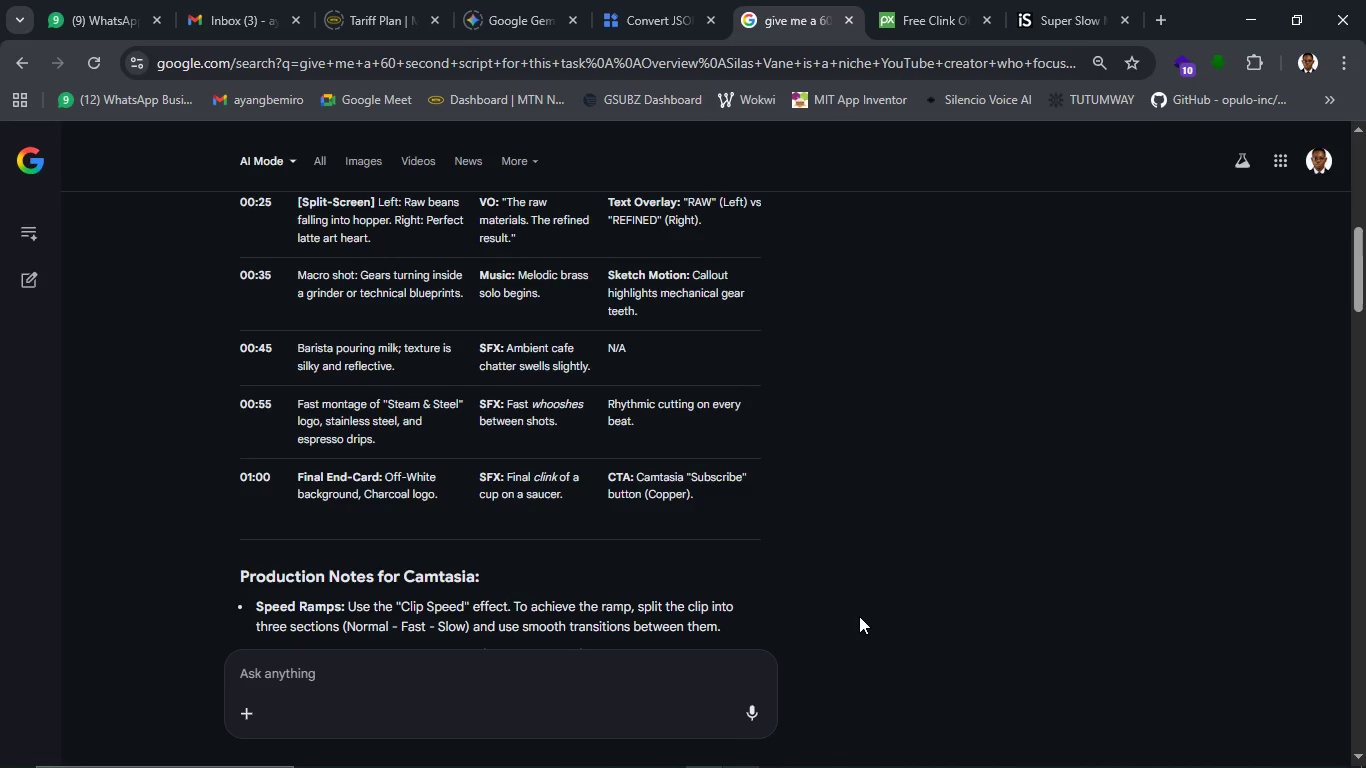 
left_click([781, 752])
 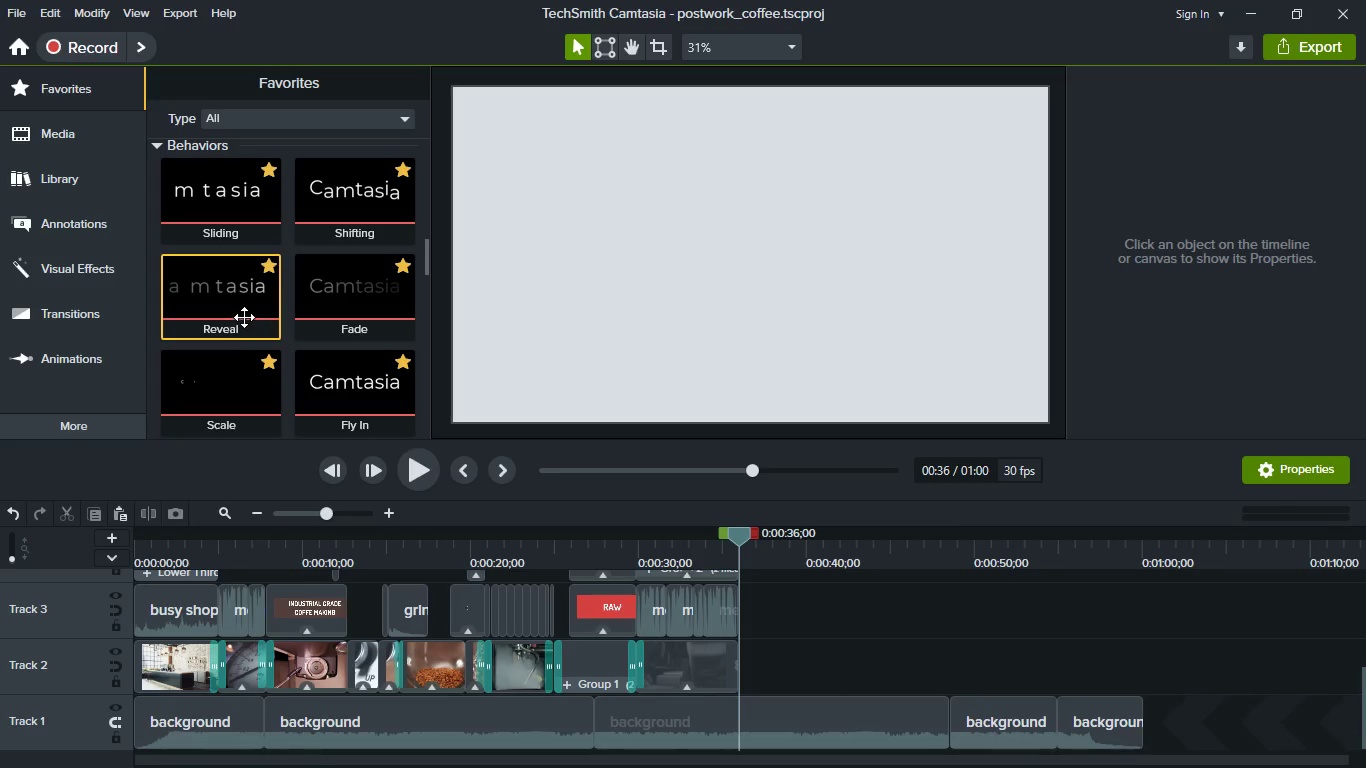 
scroll: coordinate [245, 310], scroll_direction: up, amount: 9.0
 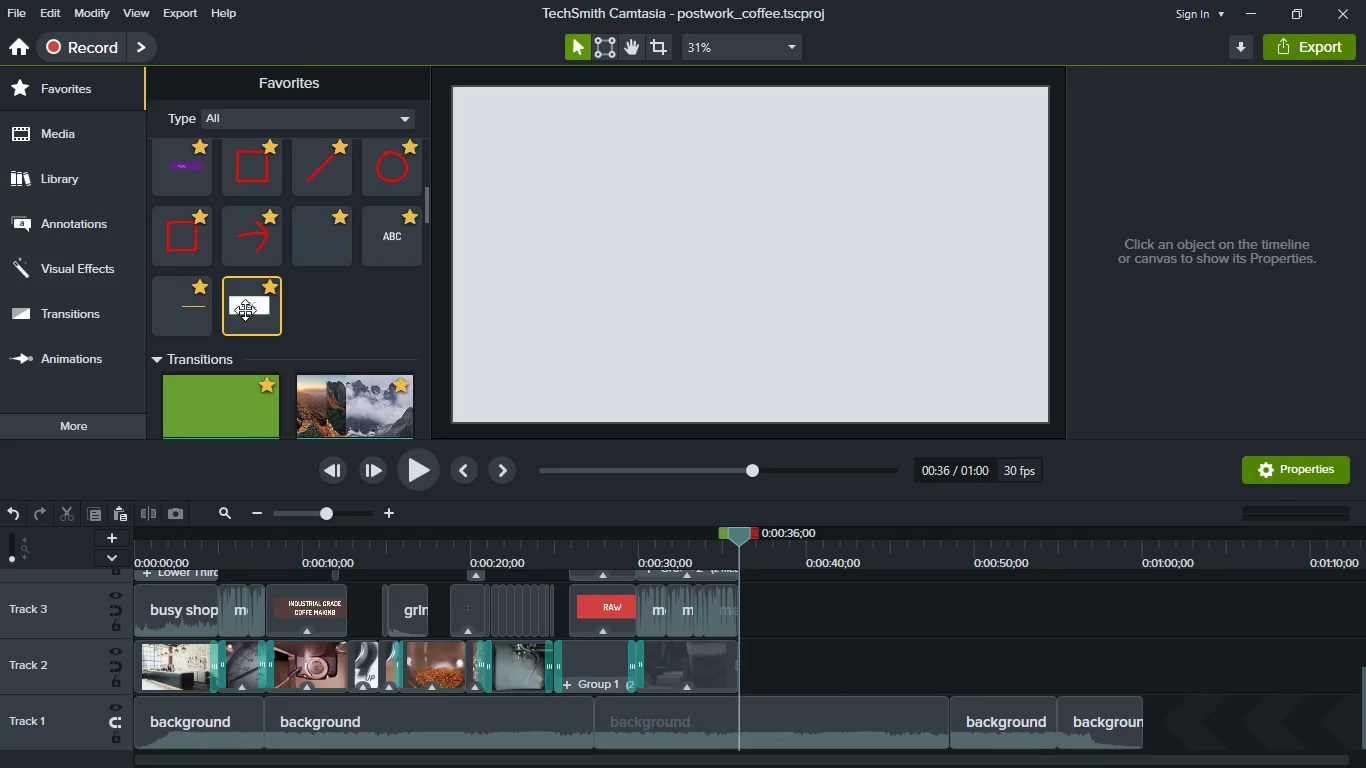 
scroll: coordinate [245, 310], scroll_direction: down, amount: 2.0
 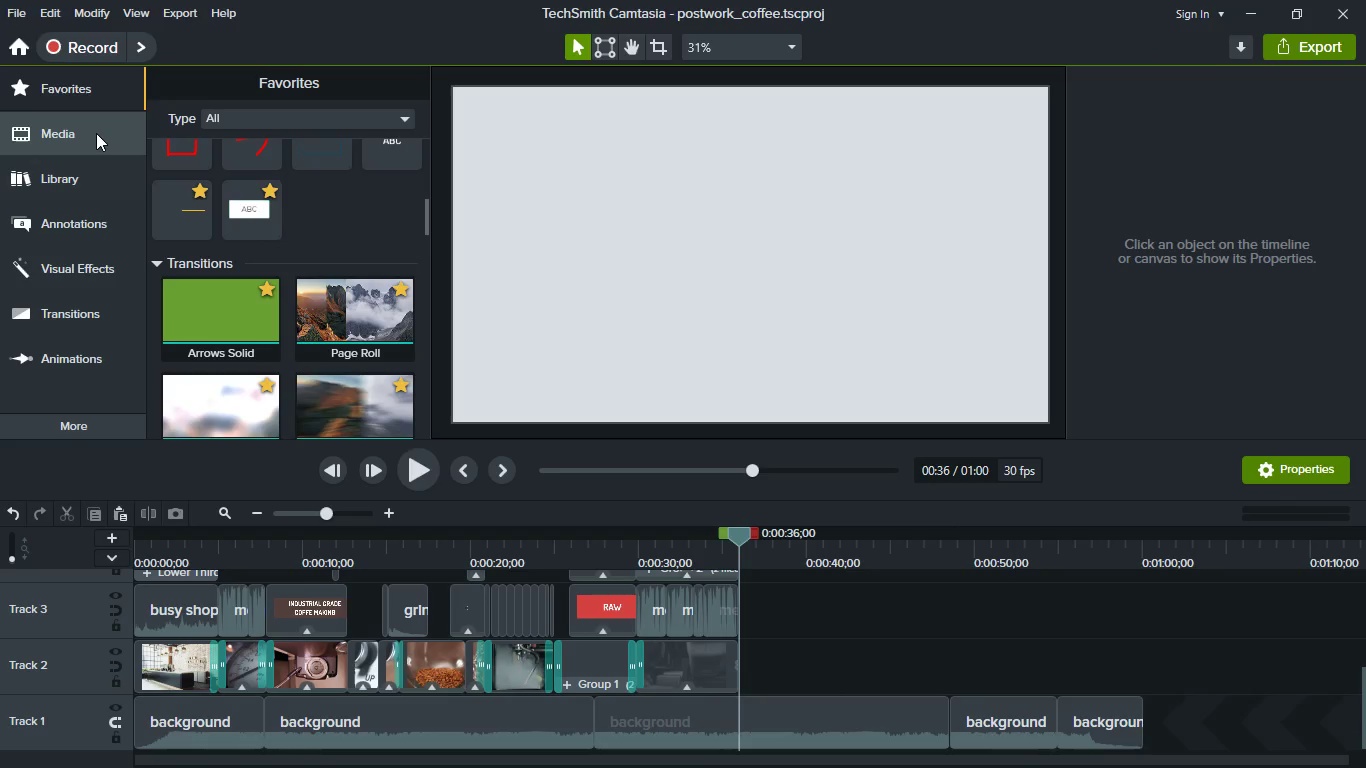 
left_click([96, 133])
 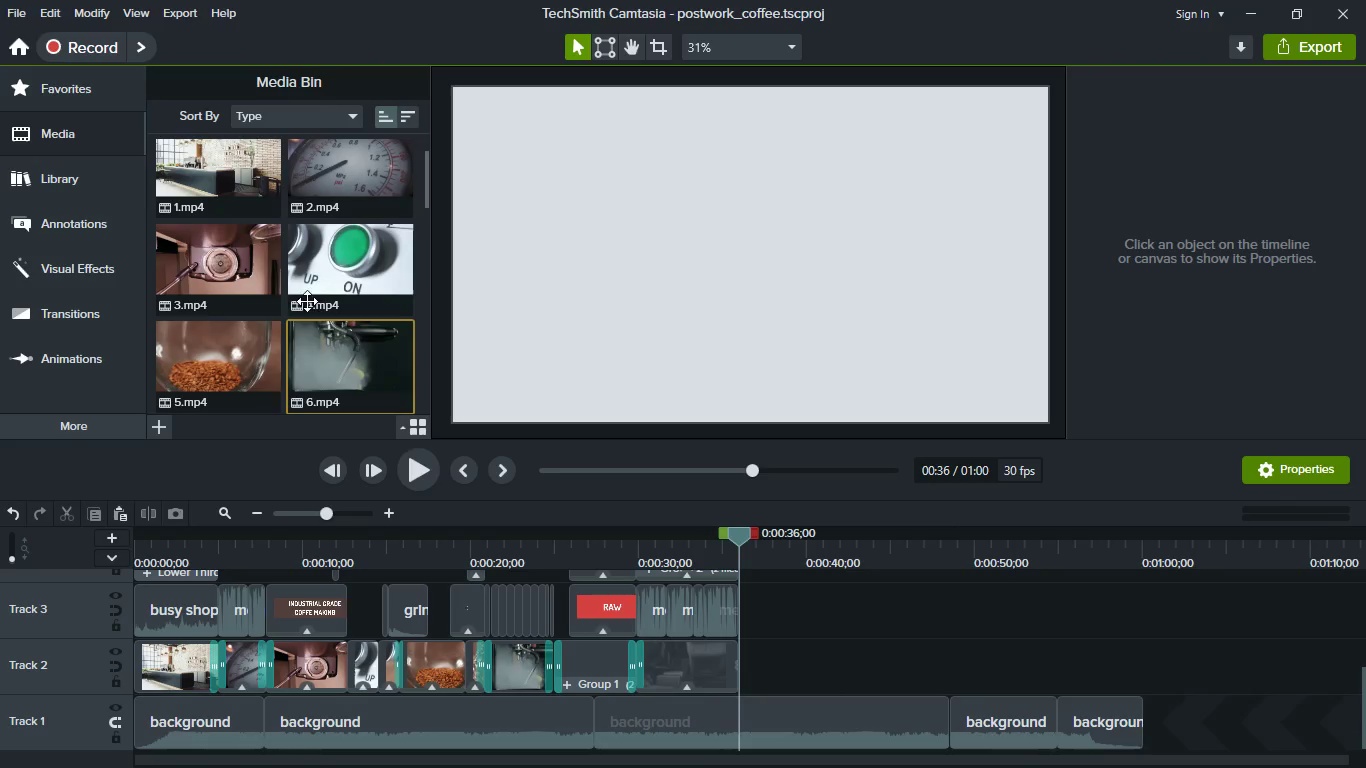 
scroll: coordinate [378, 282], scroll_direction: down, amount: 5.0
 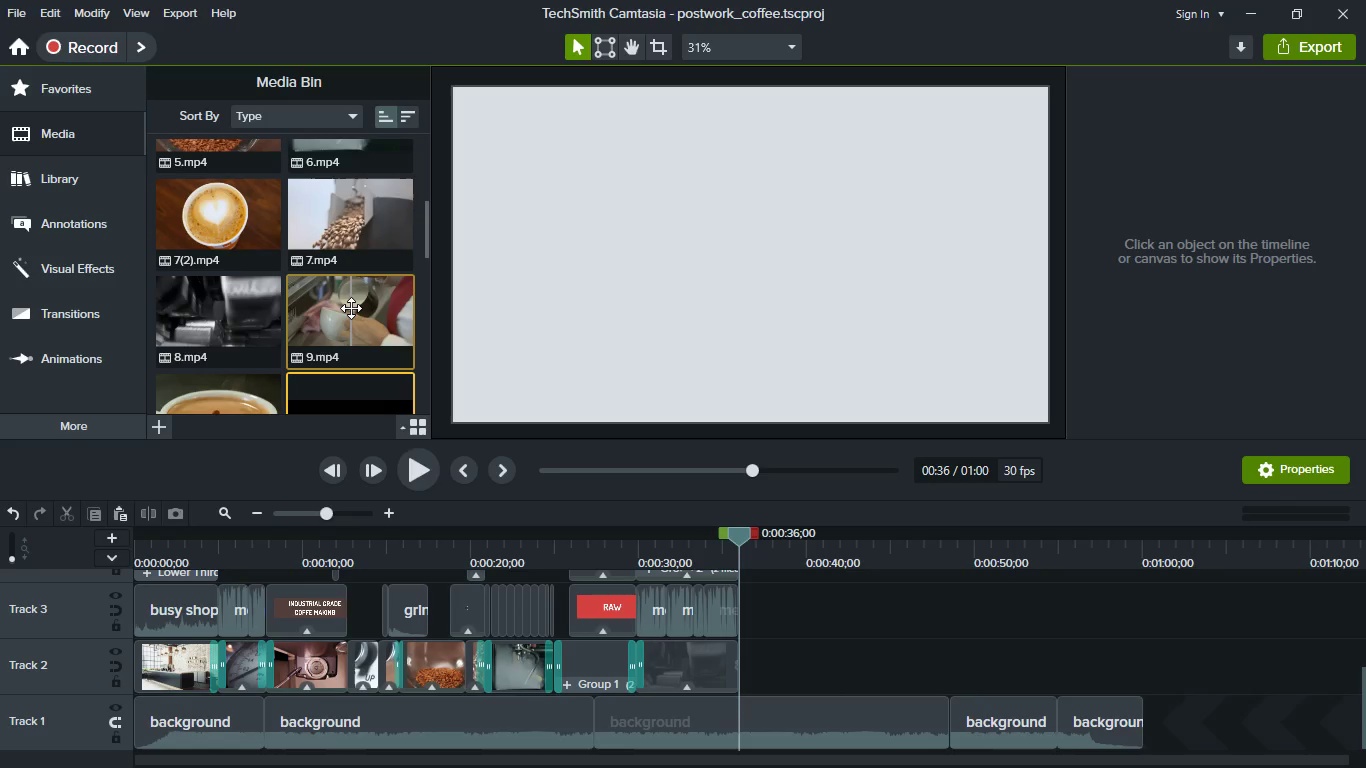 
left_click_drag(start_coordinate=[351, 308], to_coordinate=[823, 661])
 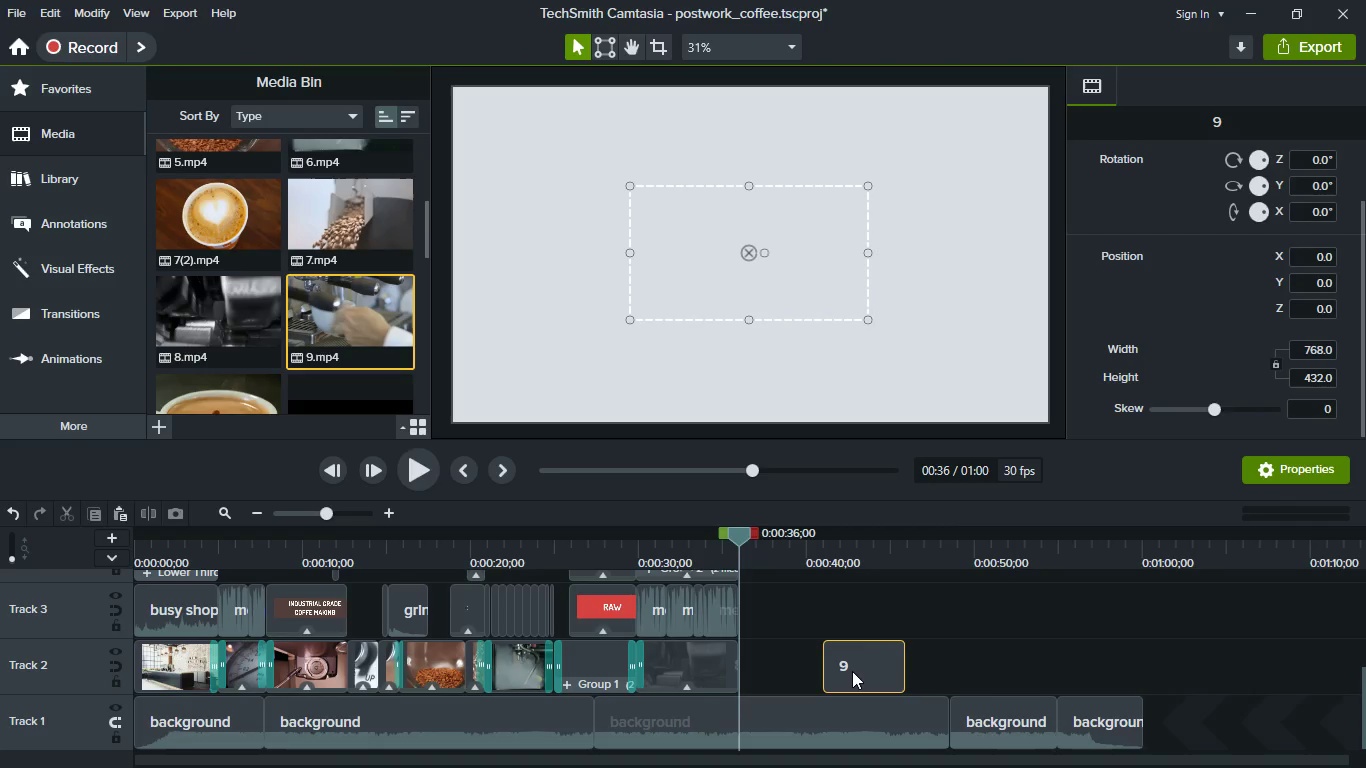 
left_click_drag(start_coordinate=[852, 671], to_coordinate=[757, 668])
 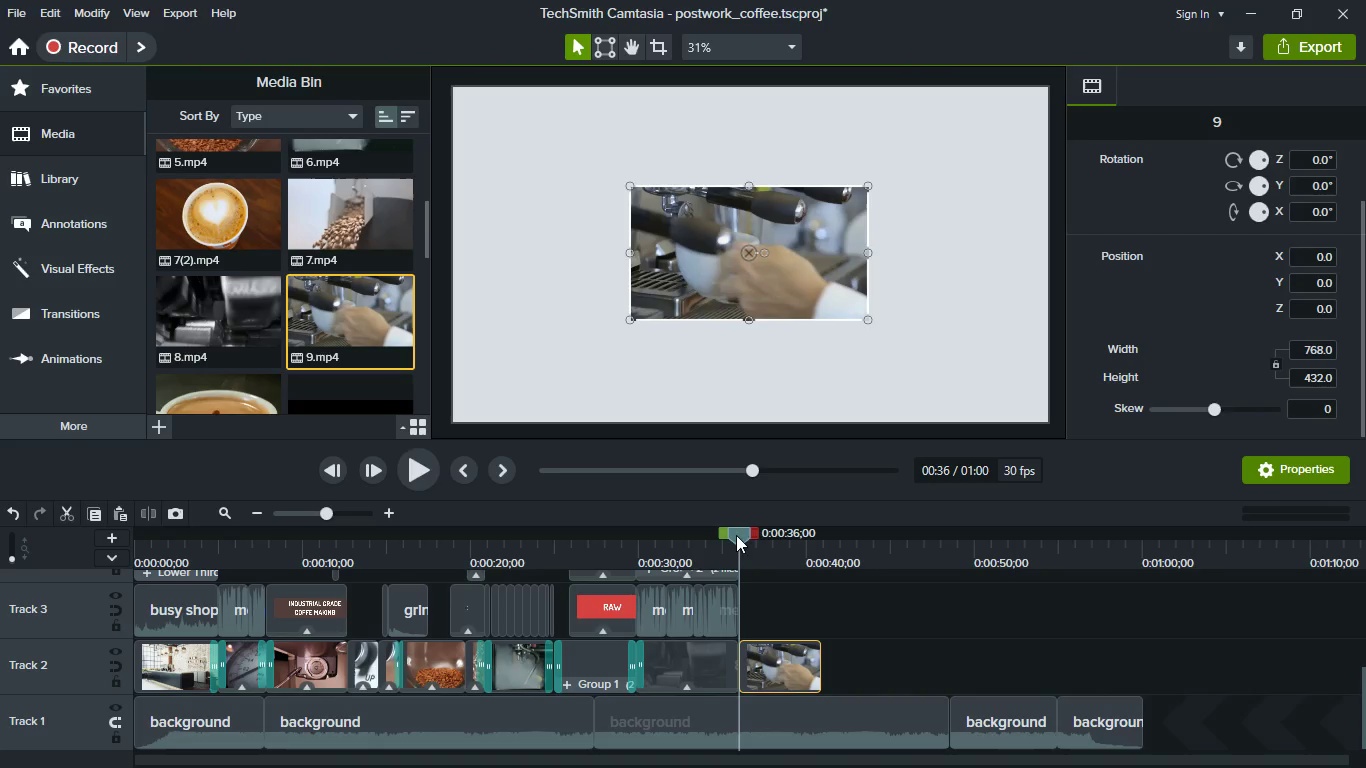 
right_click([771, 274])
 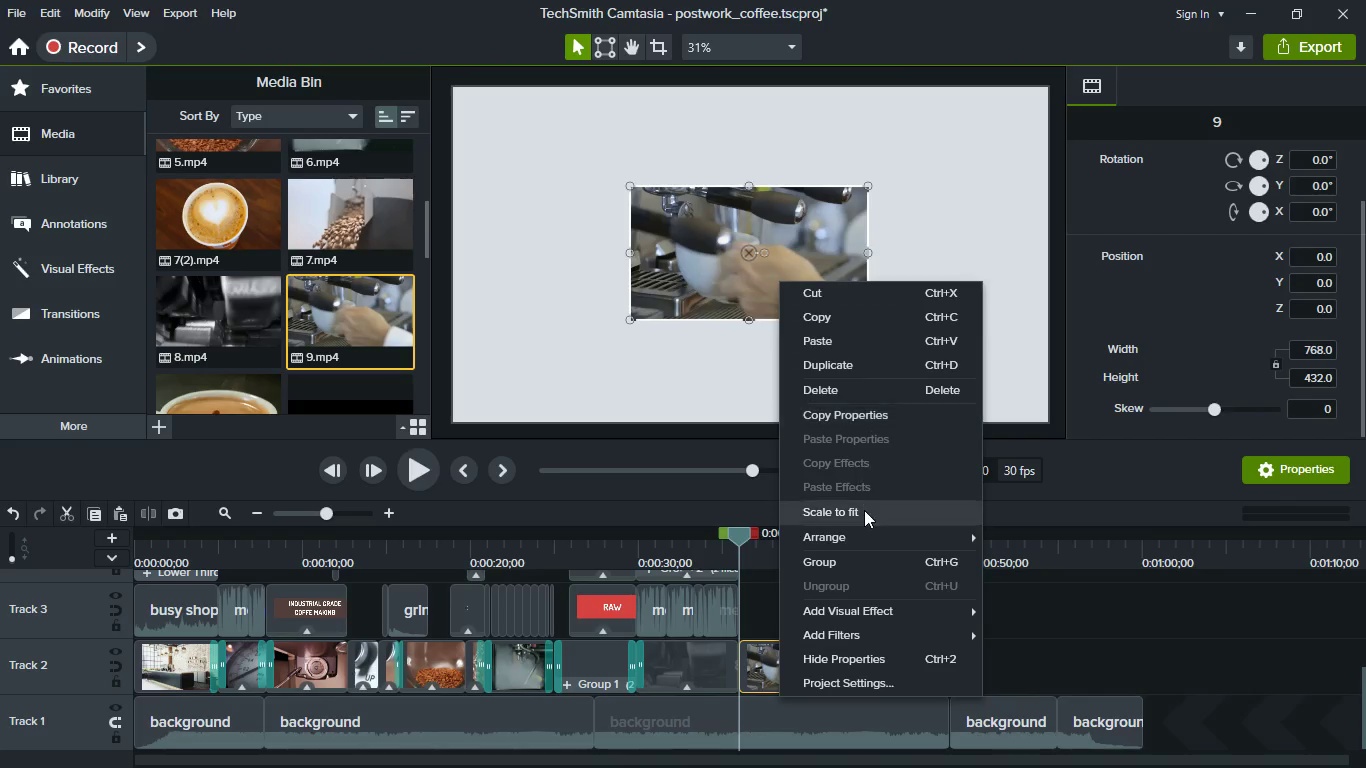 
left_click([864, 513])
 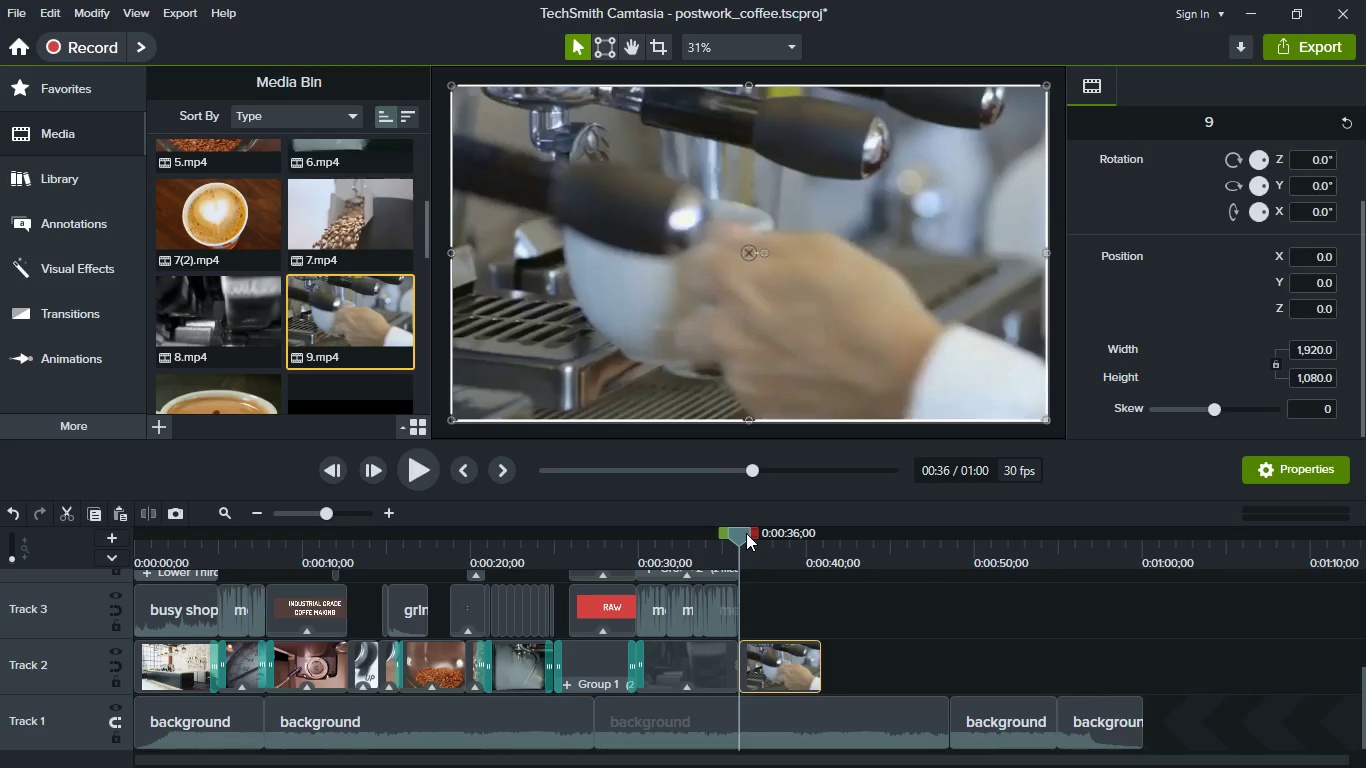 
left_click_drag(start_coordinate=[743, 533], to_coordinate=[842, 540])
 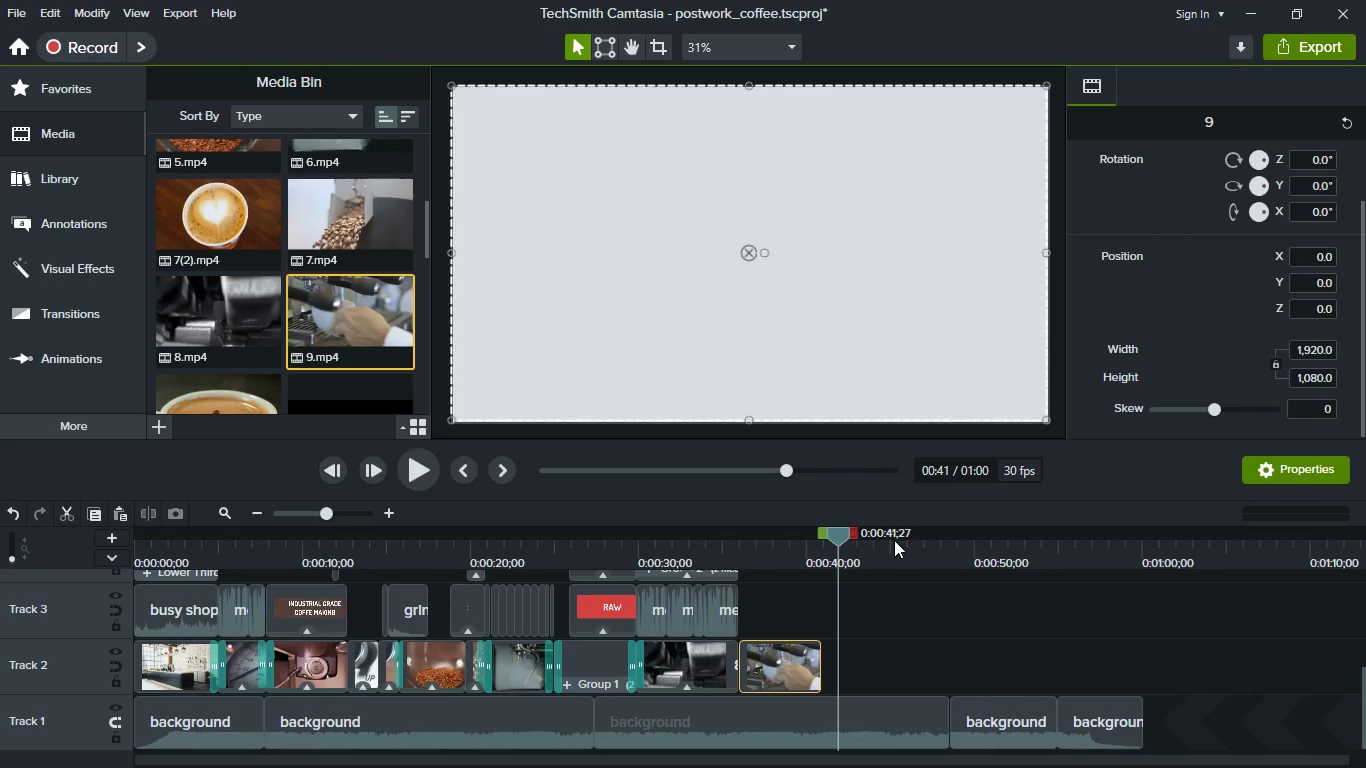 
hold_key(key=ControlLeft, duration=0.31)
scroll: coordinate [877, 579], scroll_direction: up, amount: 2.0
 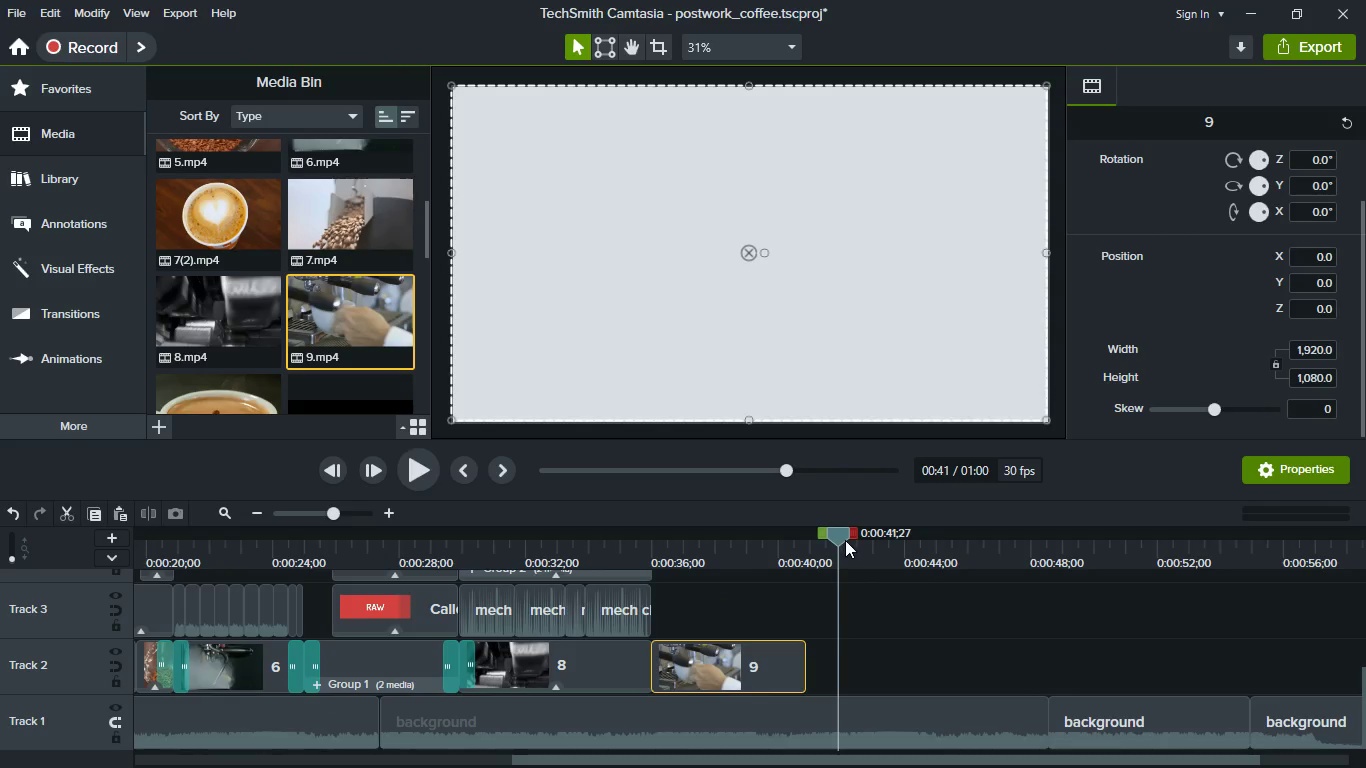 
left_click_drag(start_coordinate=[845, 540], to_coordinate=[837, 540])
 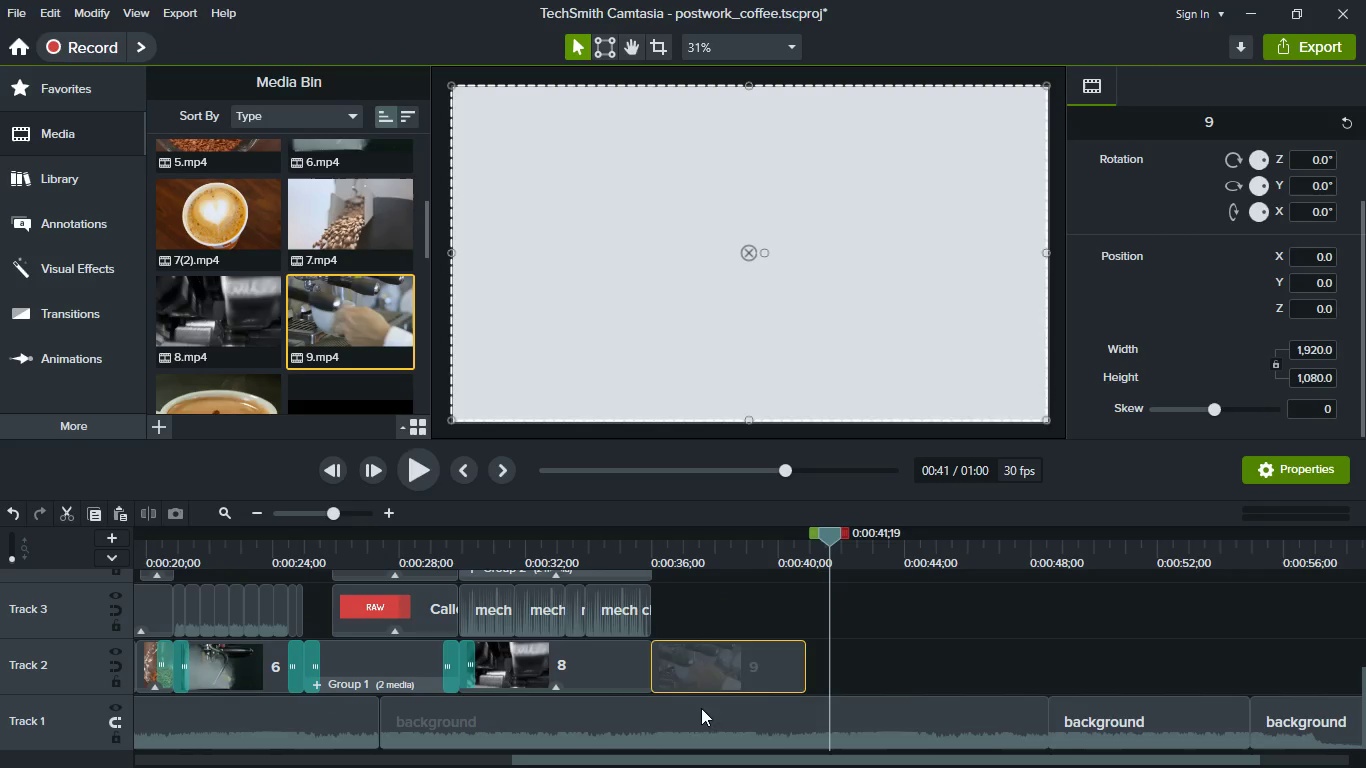 
key(Meta+MetaLeft)
 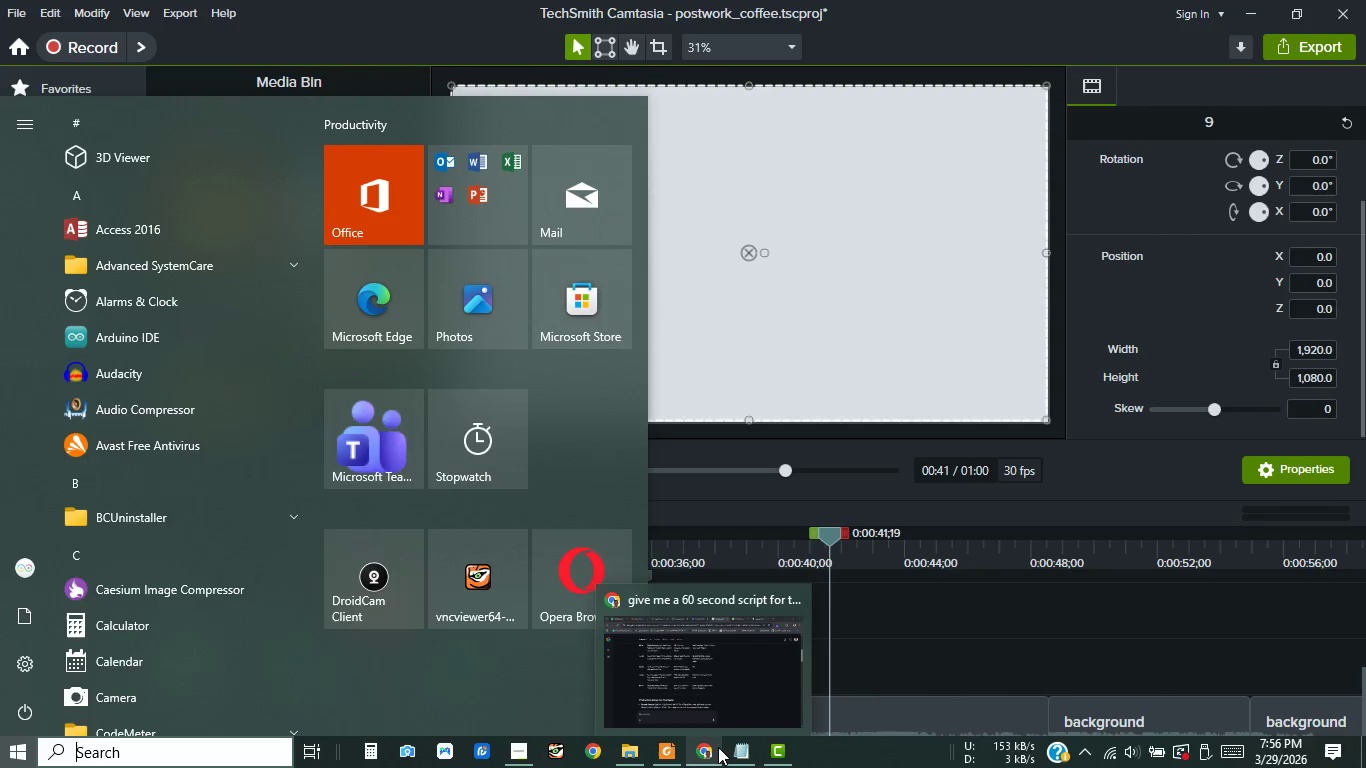 
left_click([718, 747])
 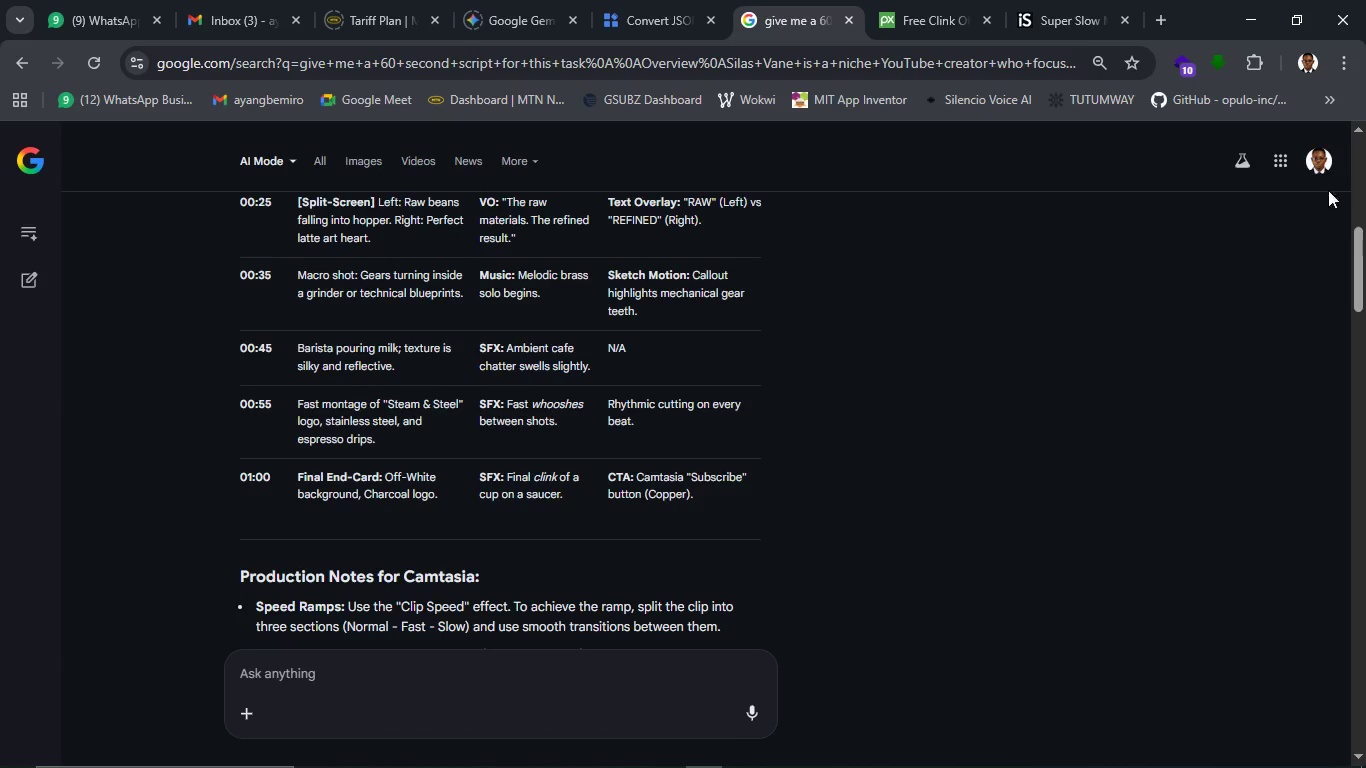 
wait(5.3)
 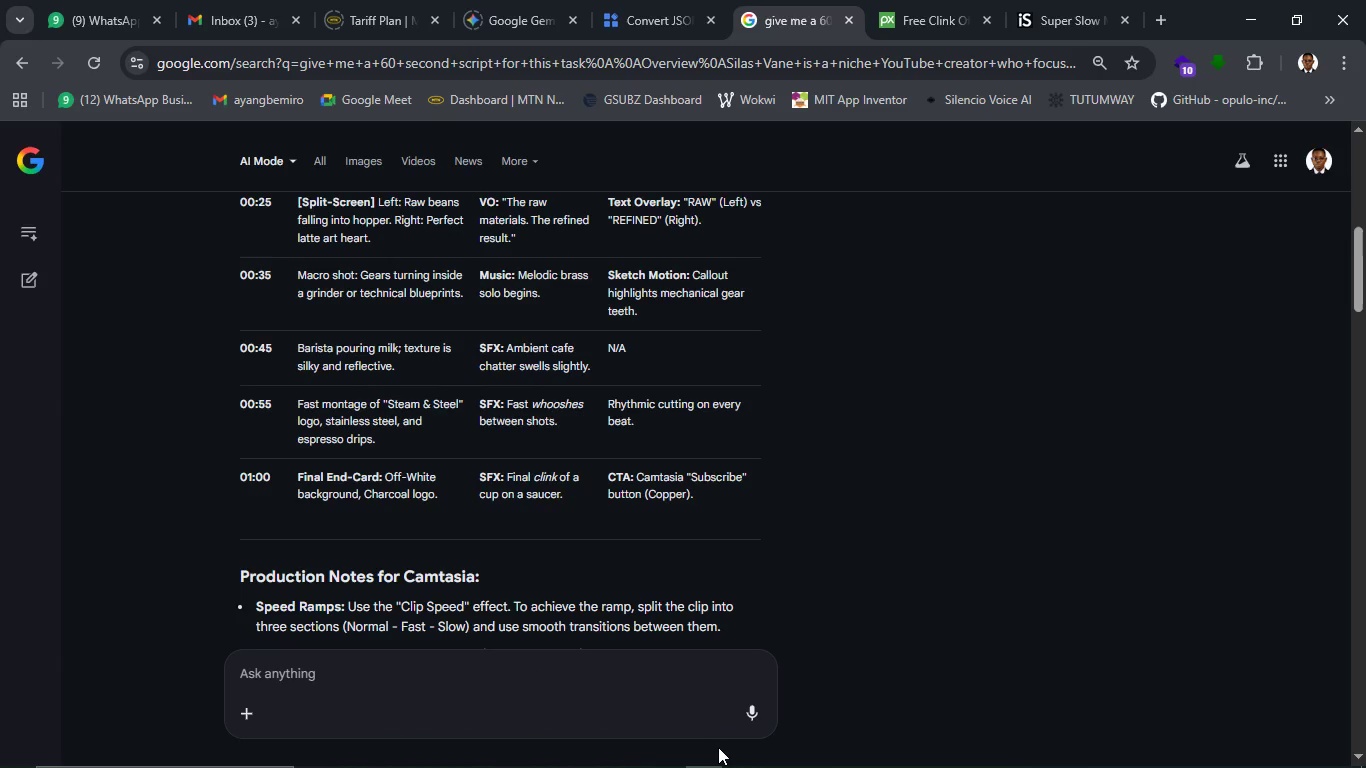 
left_click([1240, 15])
 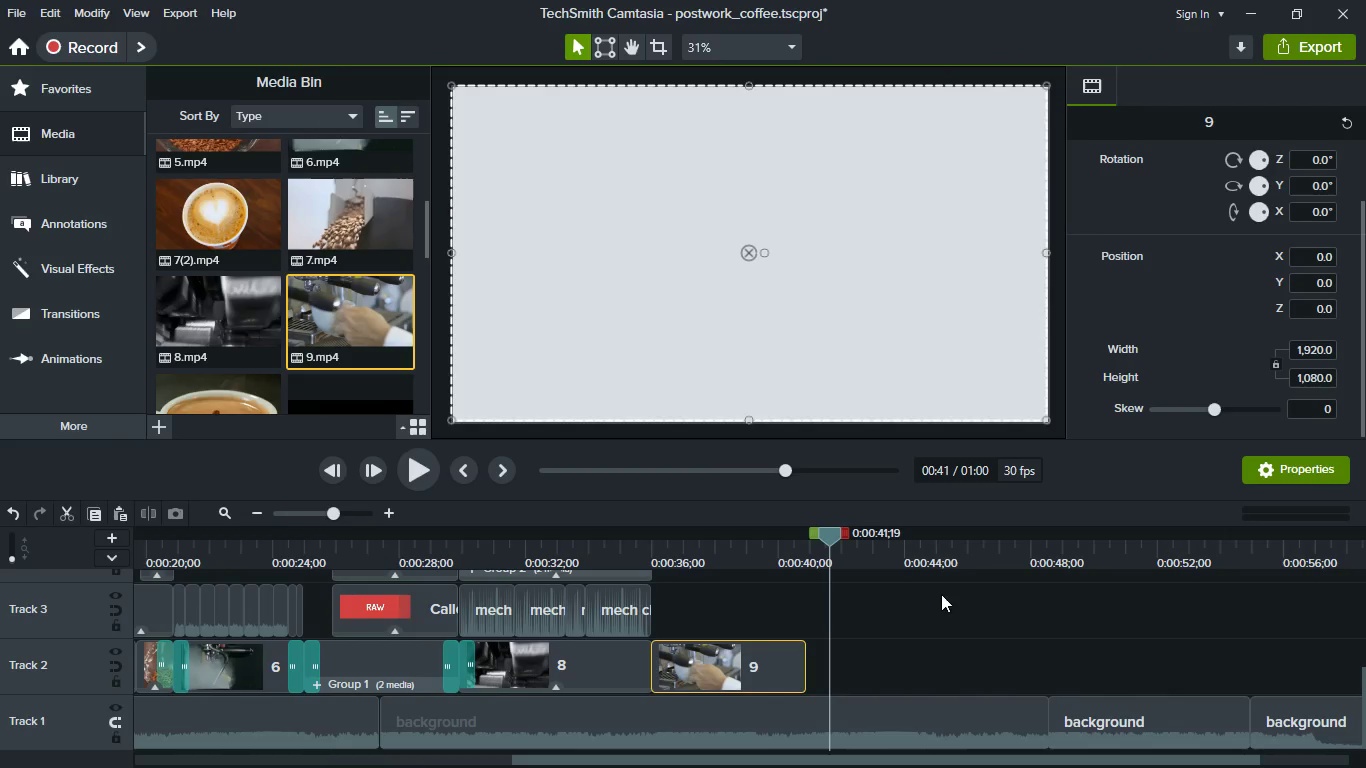 
hold_key(key=ControlLeft, duration=0.98)
scroll: coordinate [937, 592], scroll_direction: down, amount: 1.0
 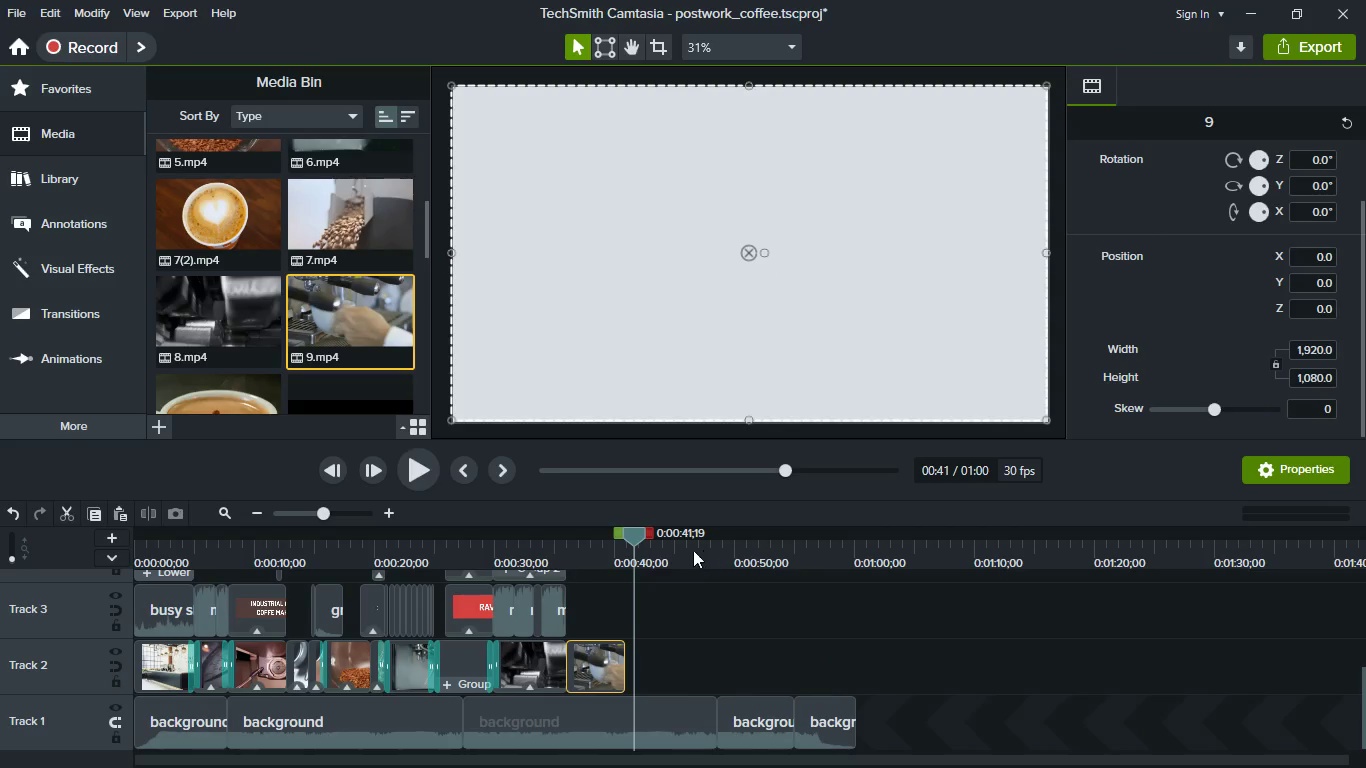 
left_click_drag(start_coordinate=[633, 535], to_coordinate=[669, 531])
 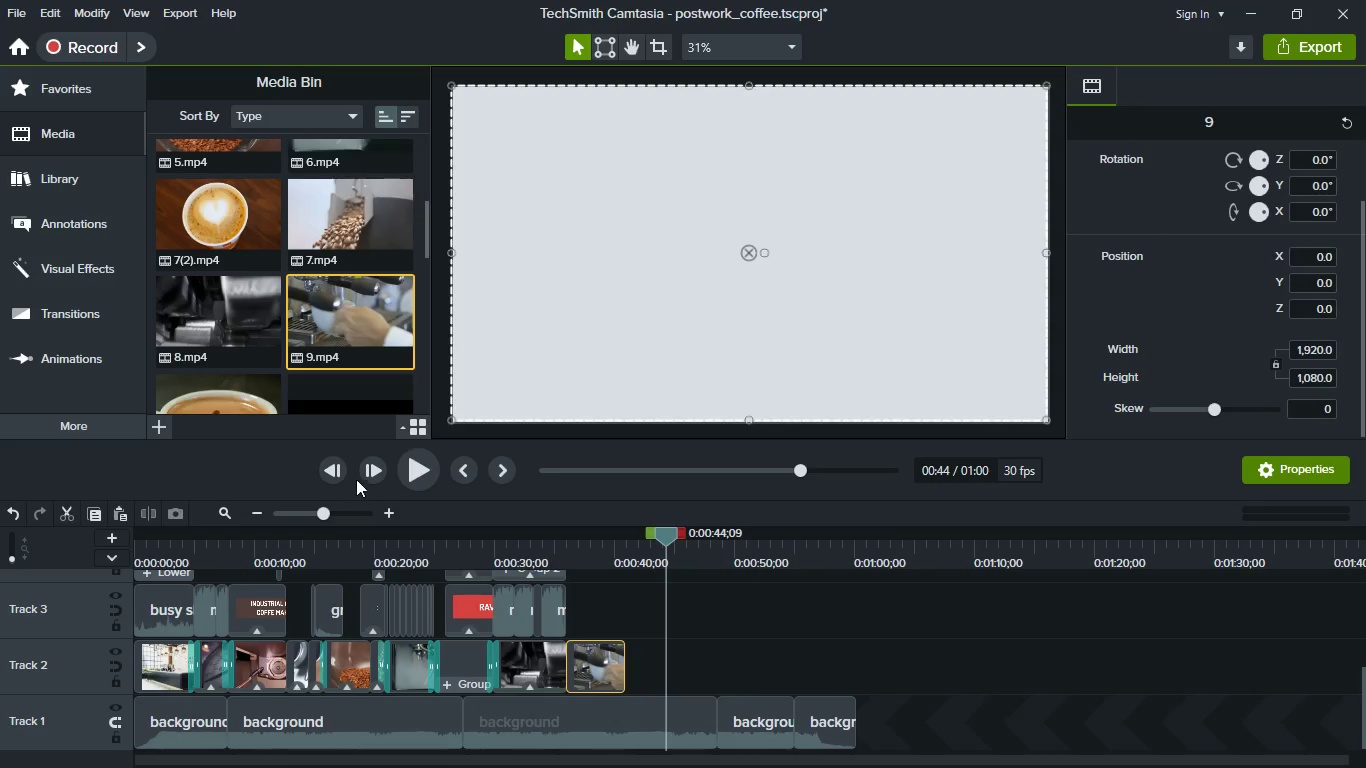 
left_click([382, 477])
 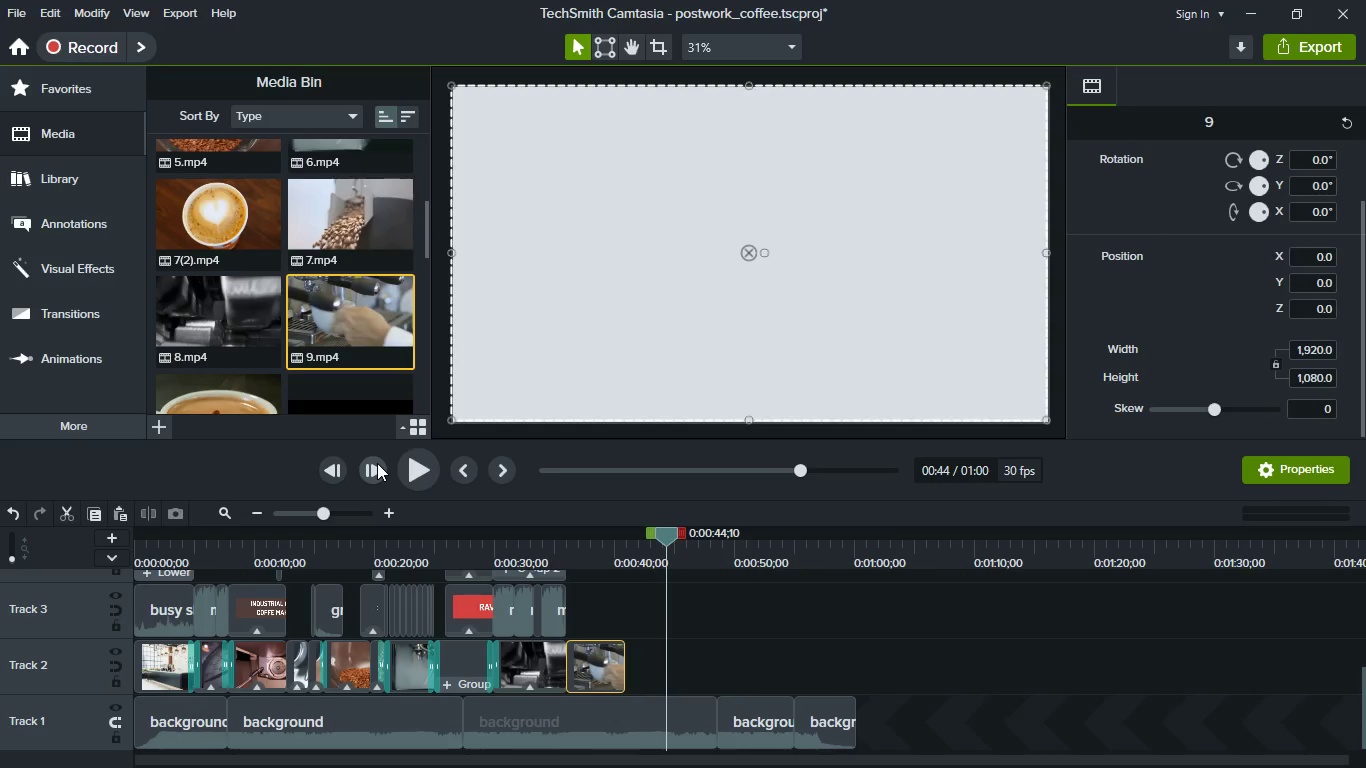 
left_click([377, 463])
 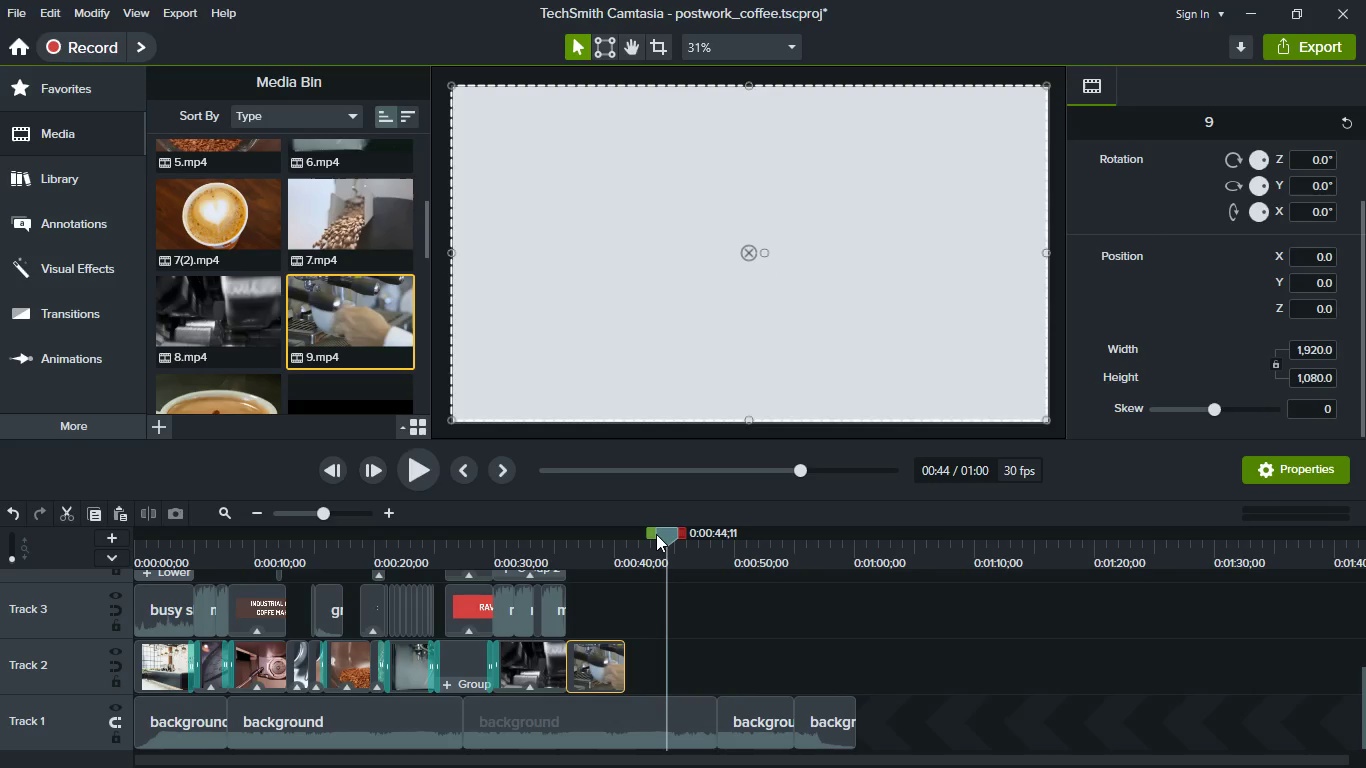 
left_click_drag(start_coordinate=[662, 534], to_coordinate=[670, 529])
 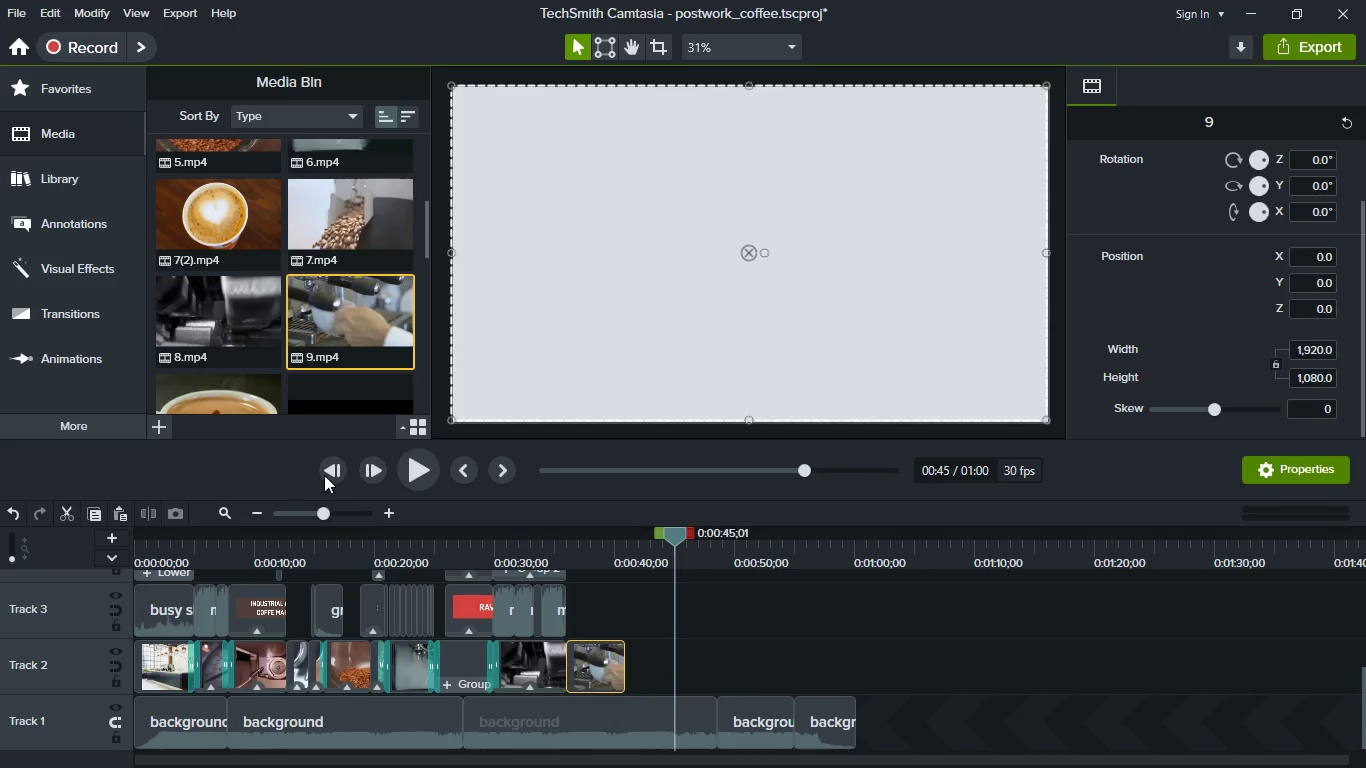 
left_click([328, 471])
 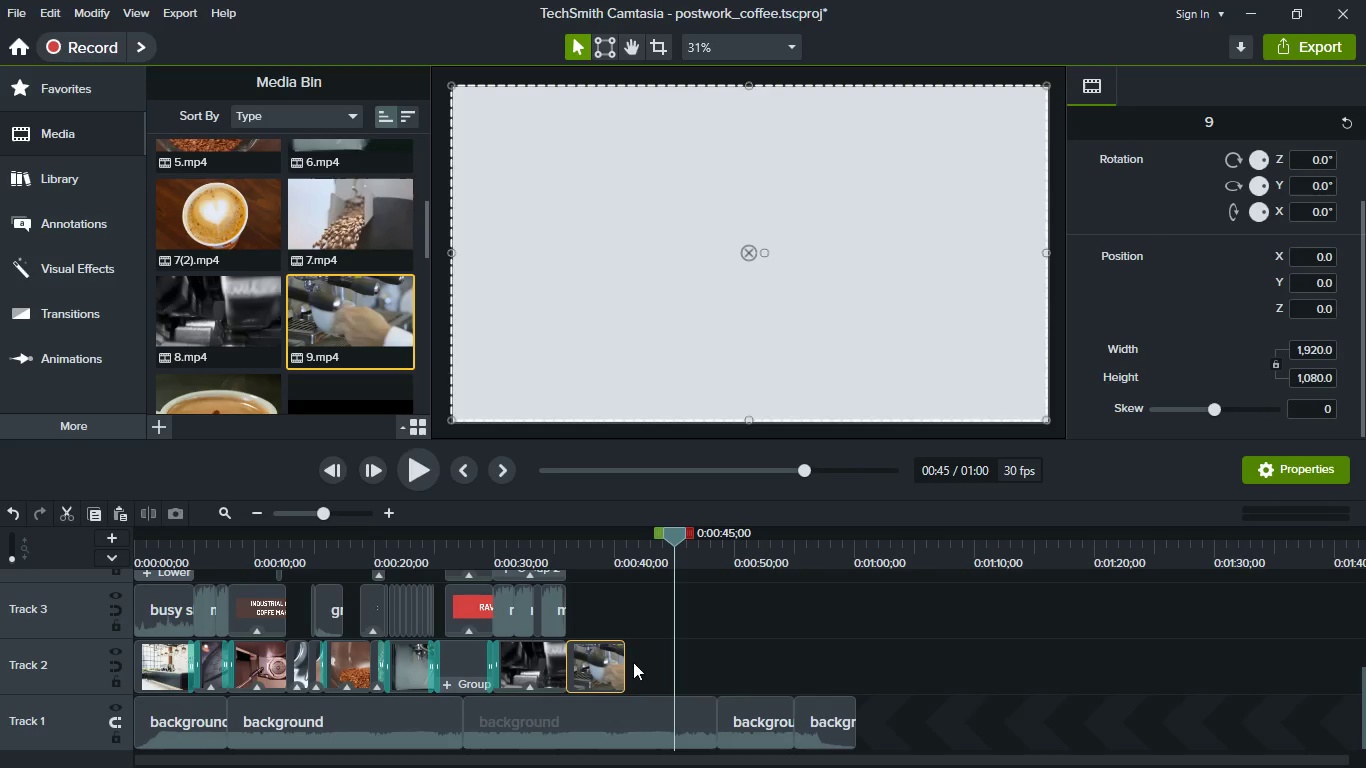 
hold_key(key=ControlLeft, duration=0.97)
scroll: coordinate [663, 657], scroll_direction: up, amount: 2.0
 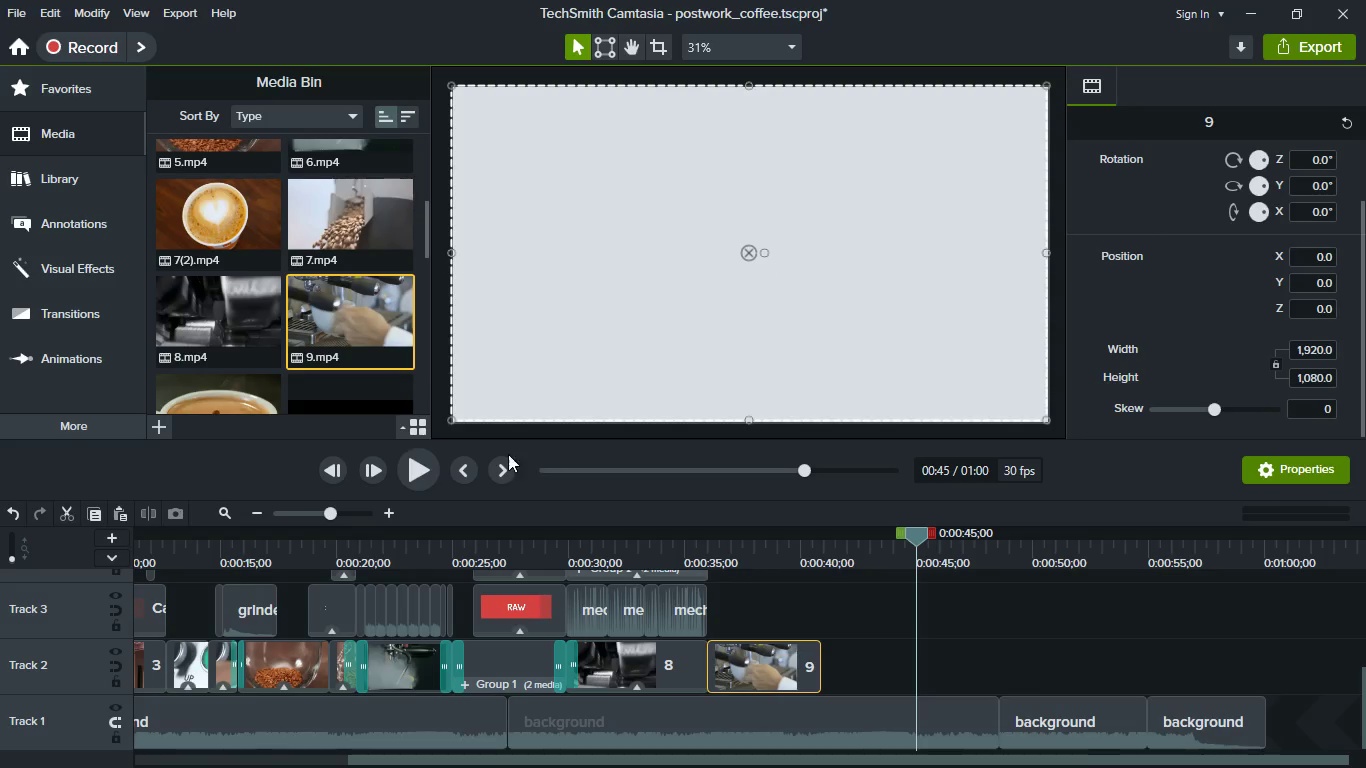 
scroll: coordinate [358, 339], scroll_direction: down, amount: 4.0
 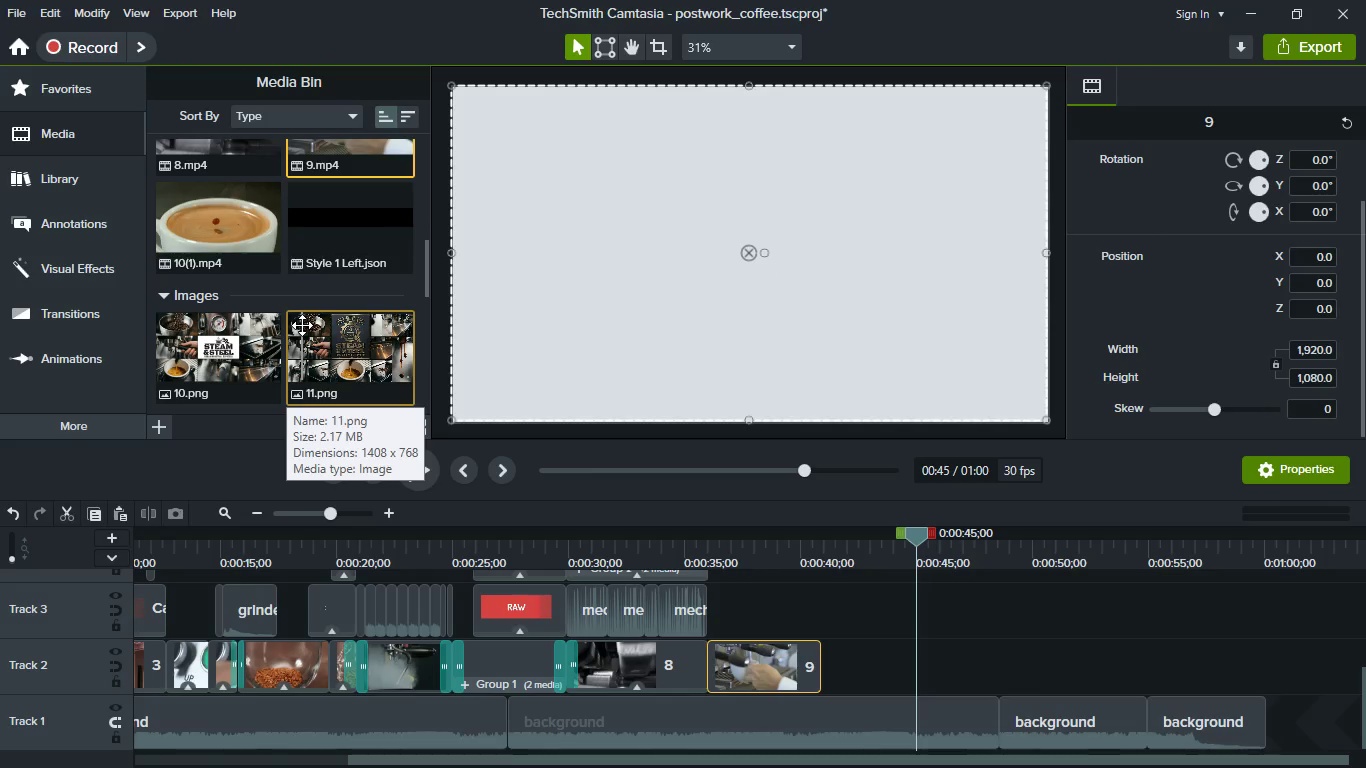 
wait(9.52)
 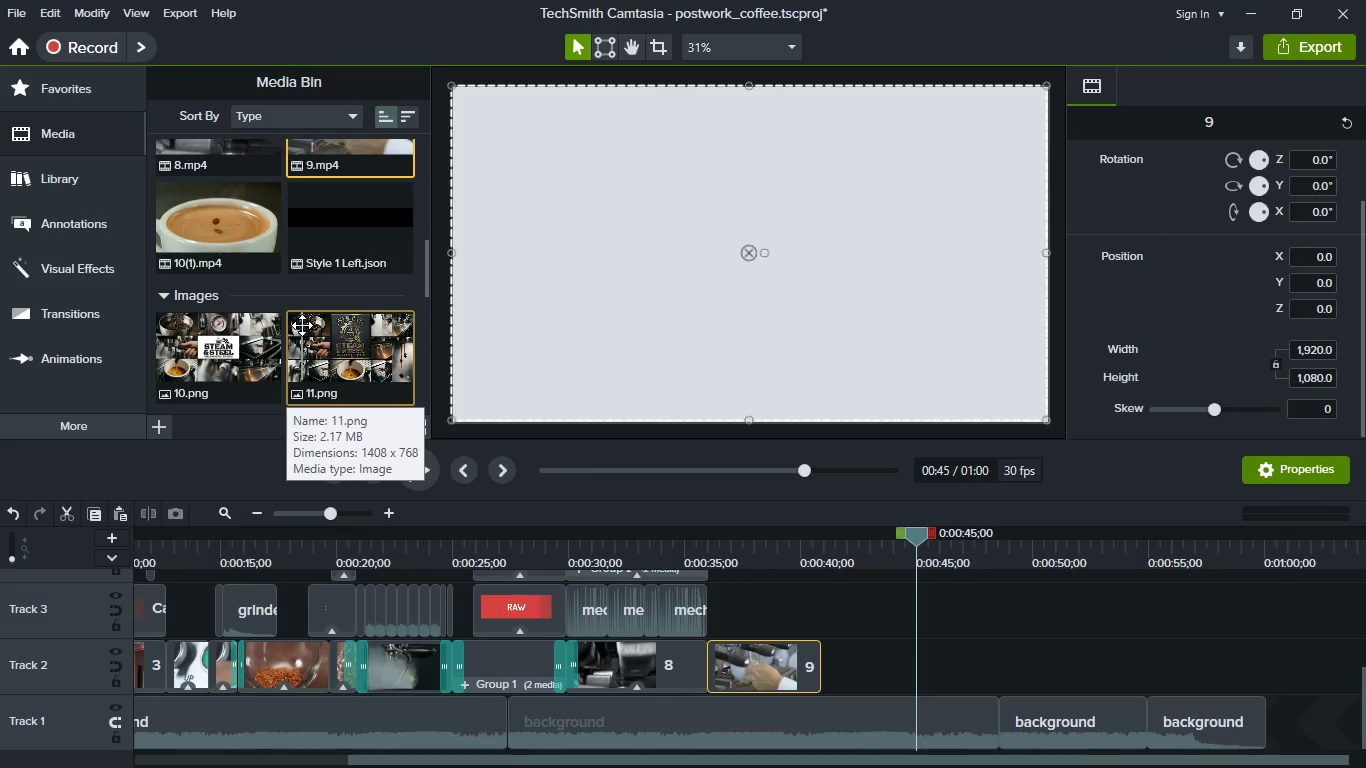 
scroll: coordinate [368, 214], scroll_direction: up, amount: 2.0
 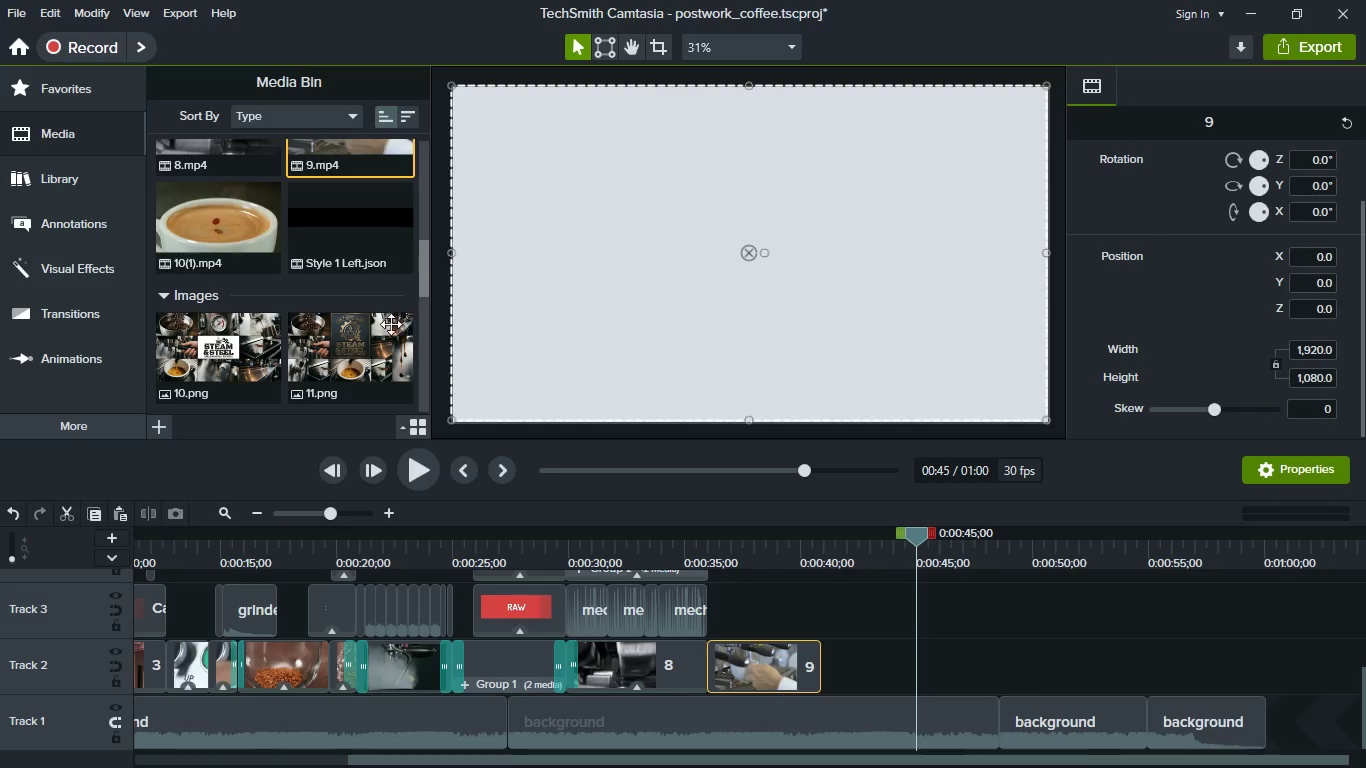 
scroll: coordinate [362, 277], scroll_direction: down, amount: 10.0
 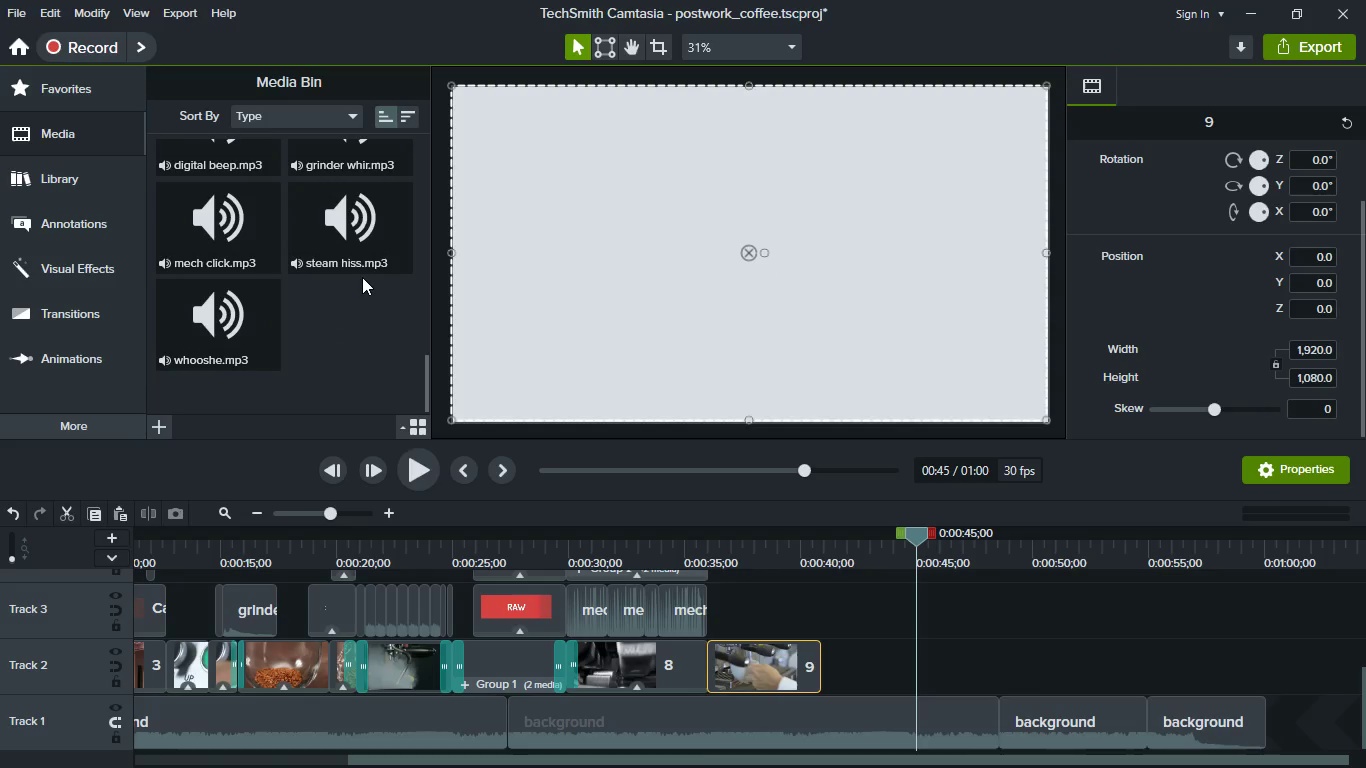 
left_click([90, 81])
 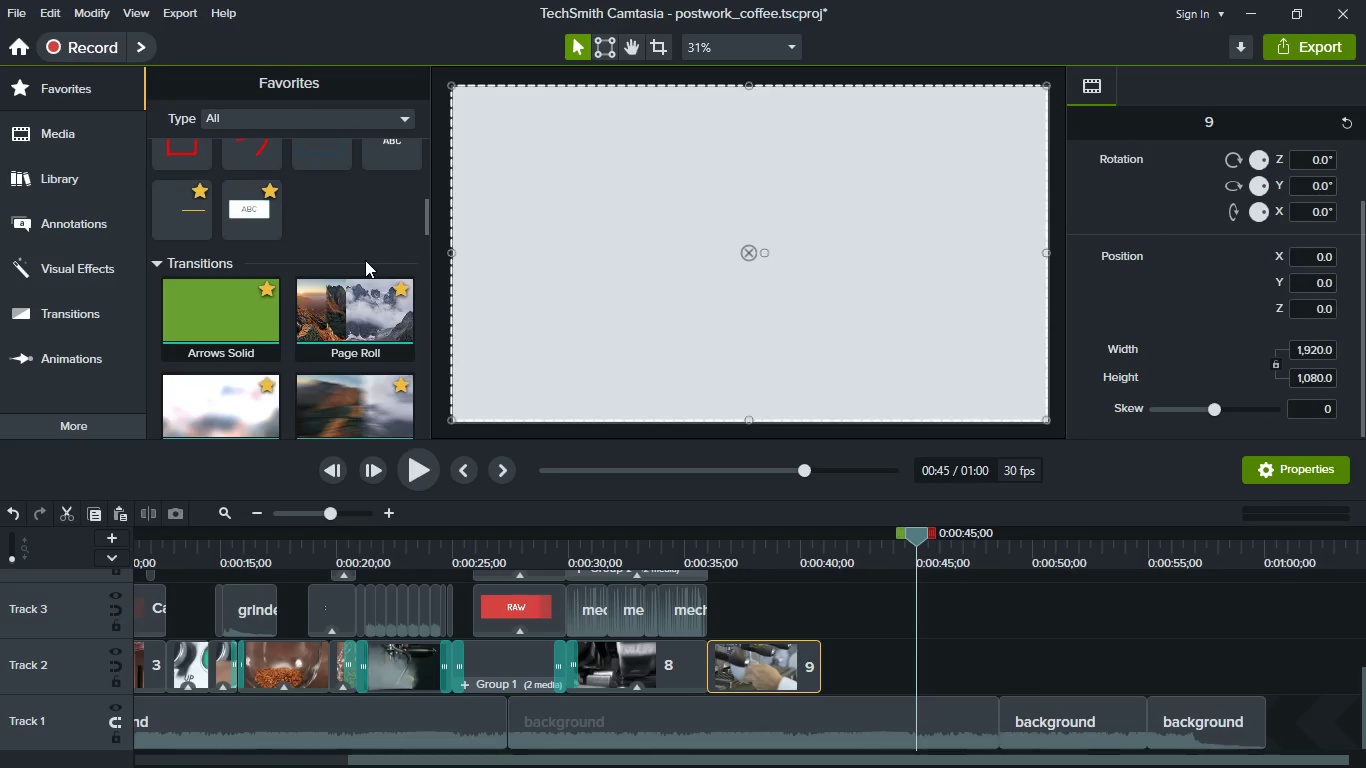 
scroll: coordinate [365, 260], scroll_direction: down, amount: 6.0
 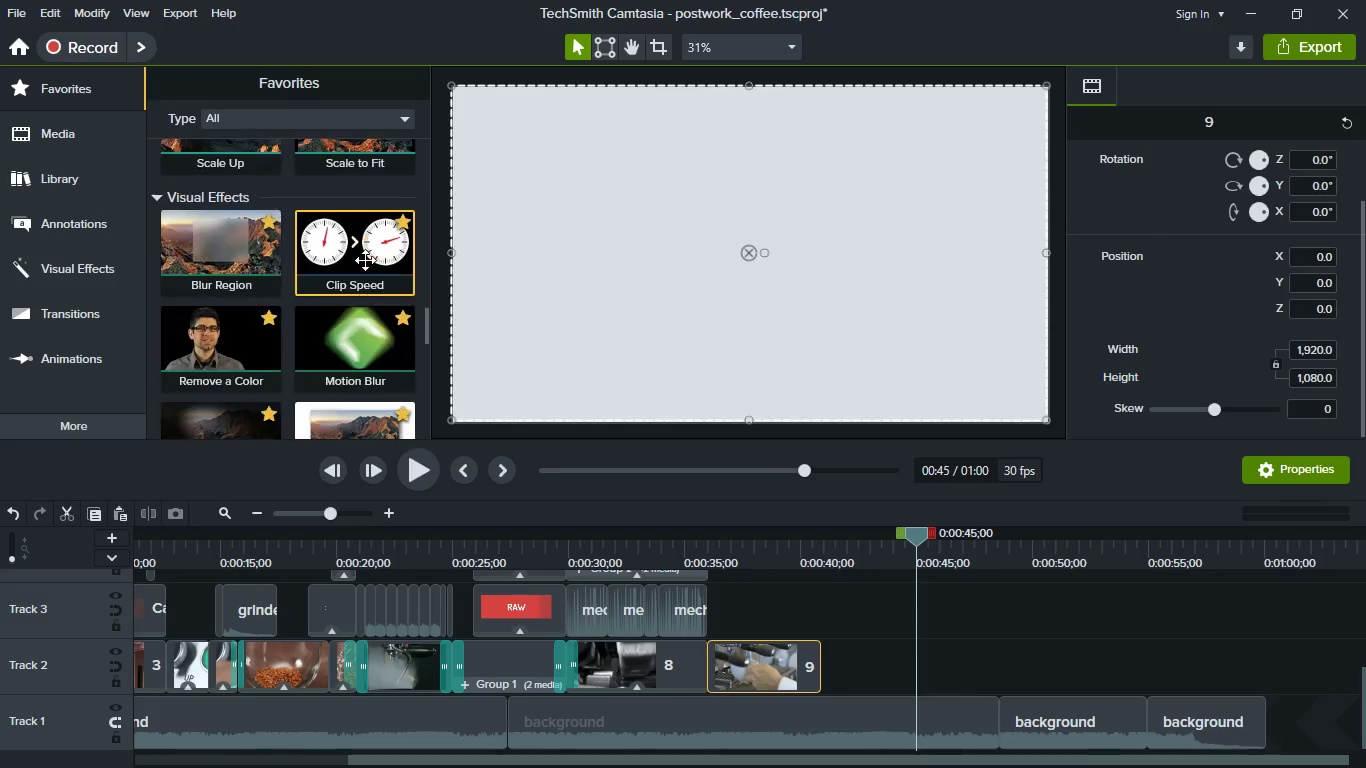 
left_click_drag(start_coordinate=[365, 260], to_coordinate=[776, 662])
 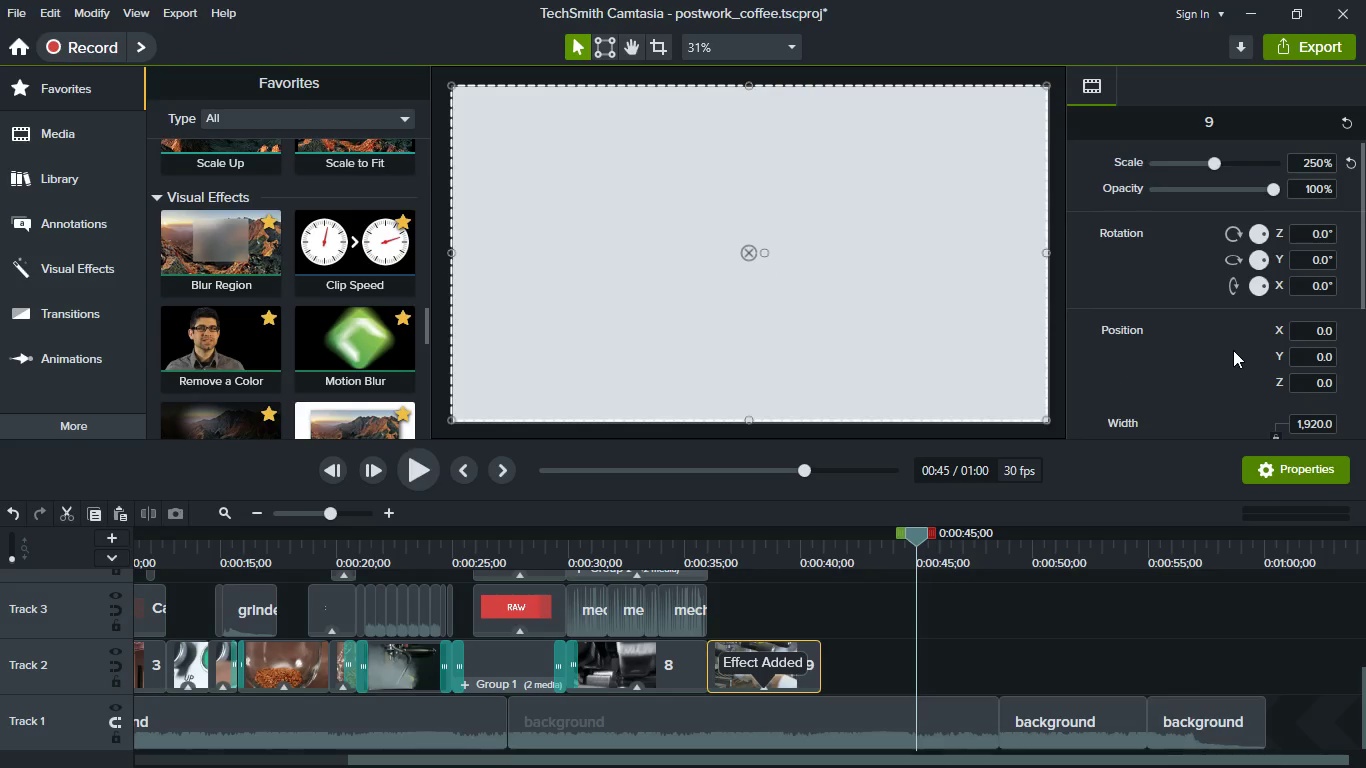 
scroll: coordinate [1276, 268], scroll_direction: up, amount: 3.0
 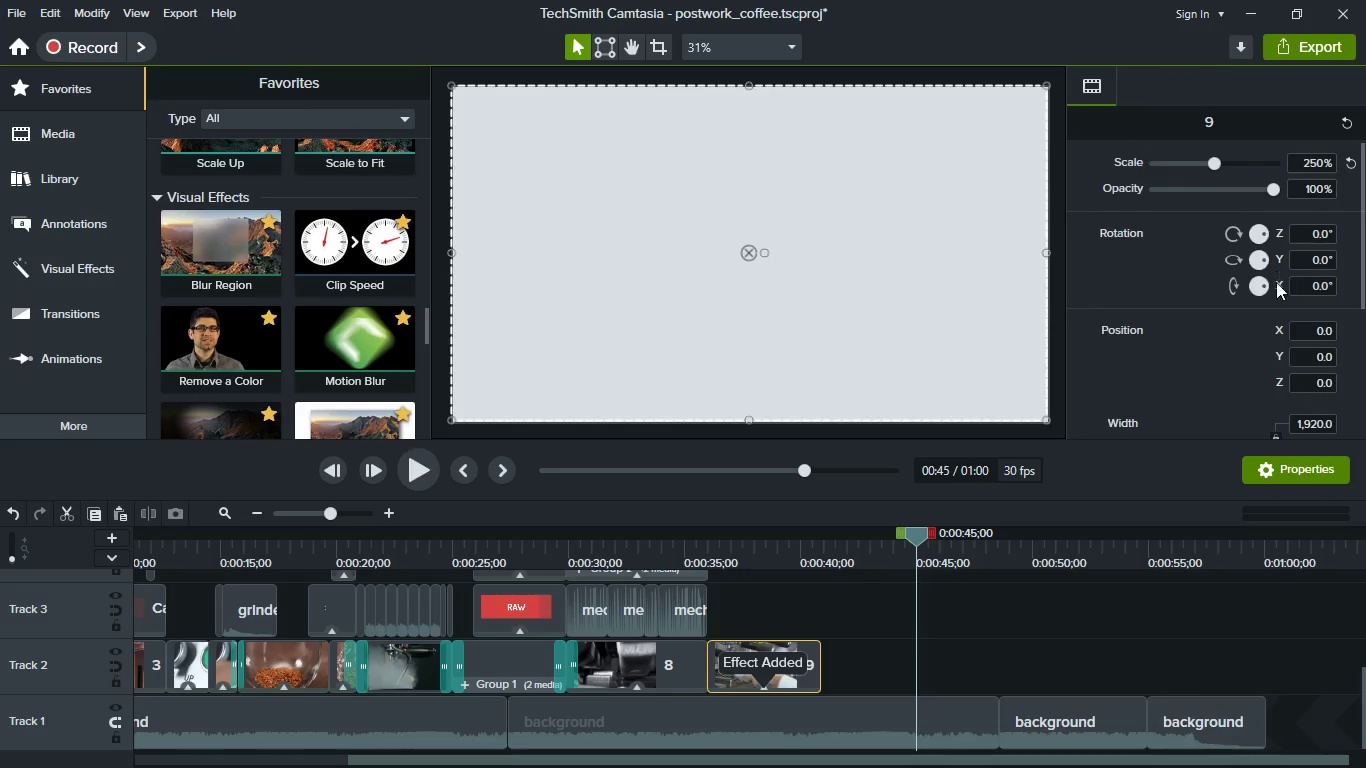 
scroll: coordinate [1276, 290], scroll_direction: down, amount: 7.0
 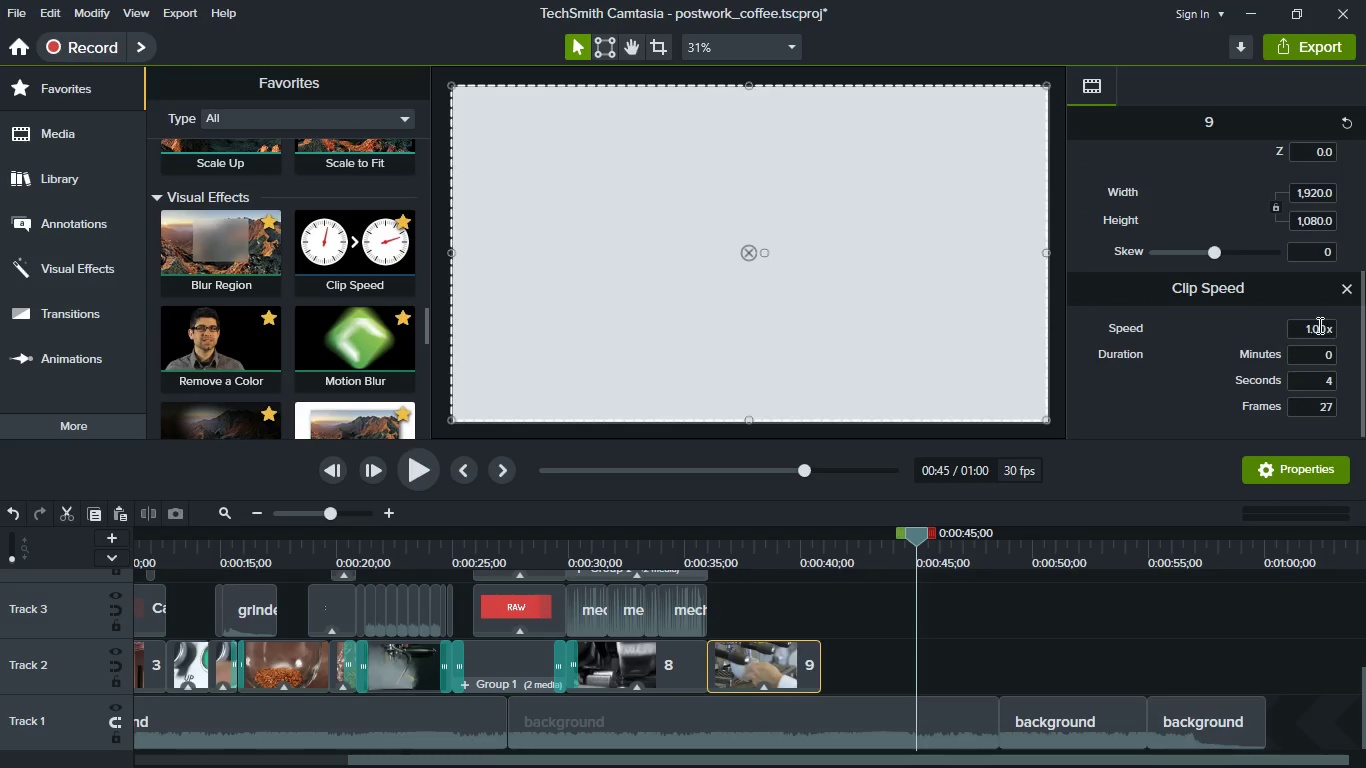 
left_click([1318, 325])
 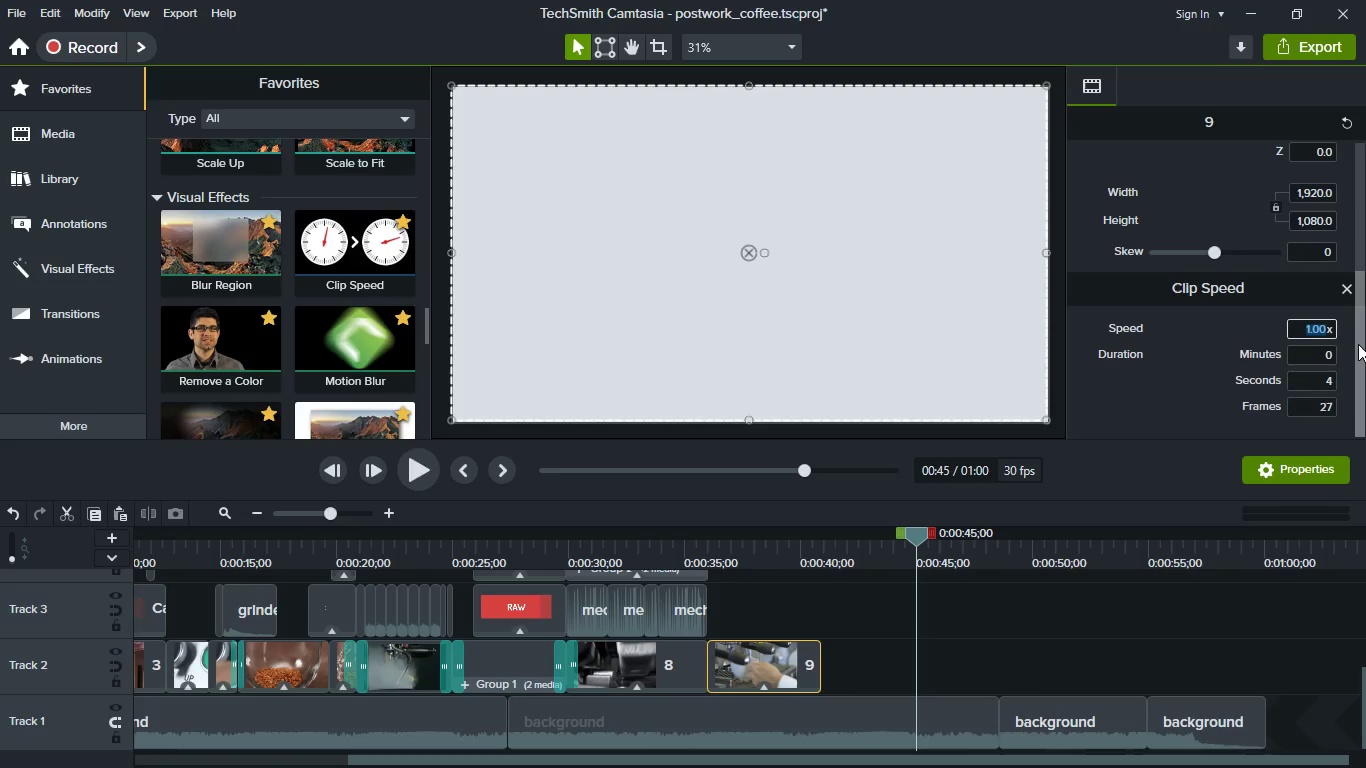 
key(0)
 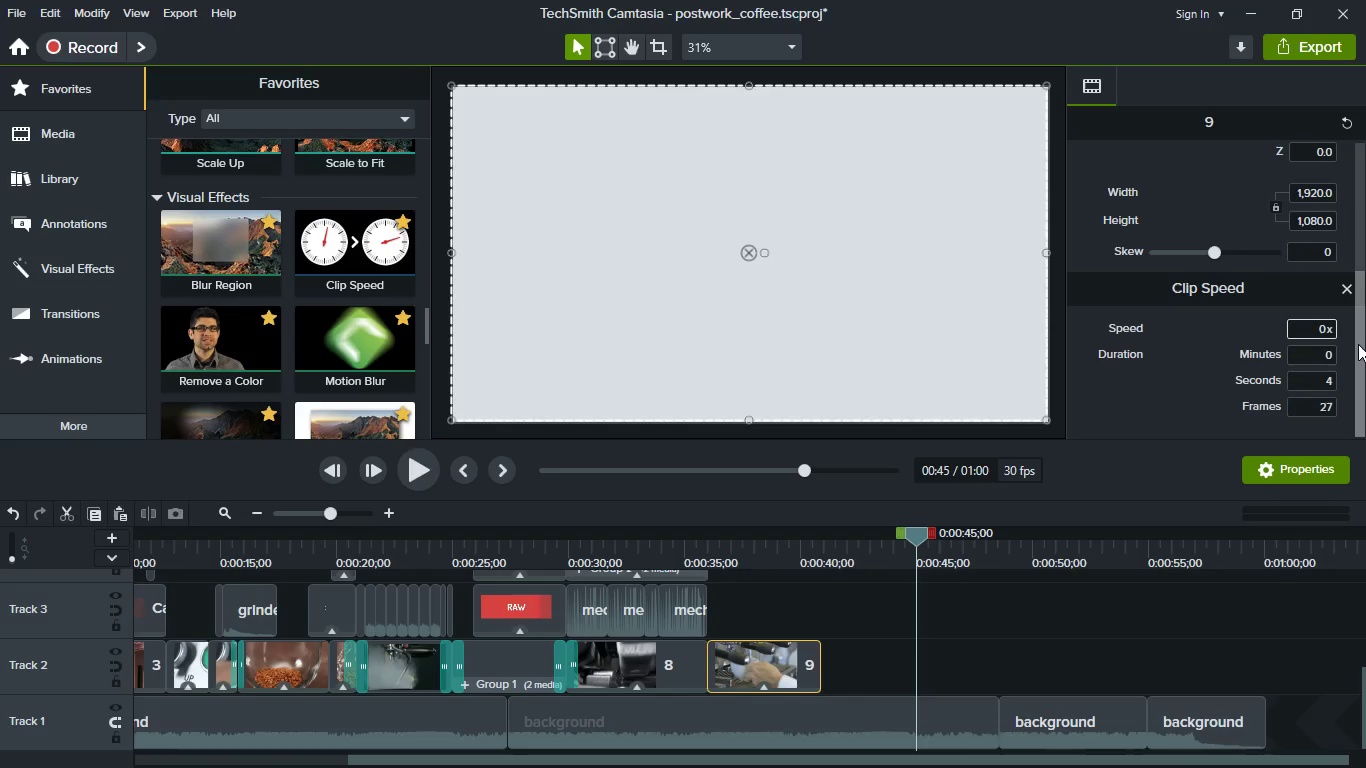 
key(Period)
 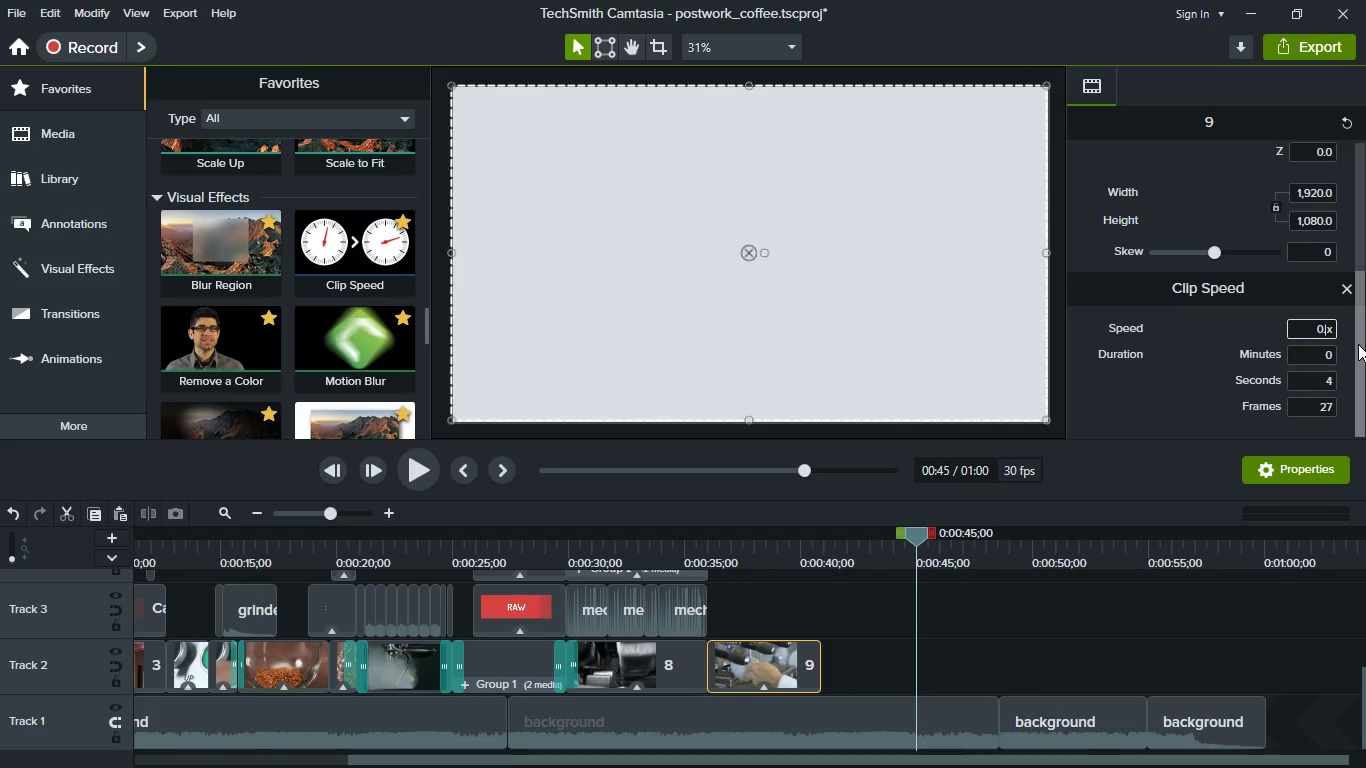 
key(7)
 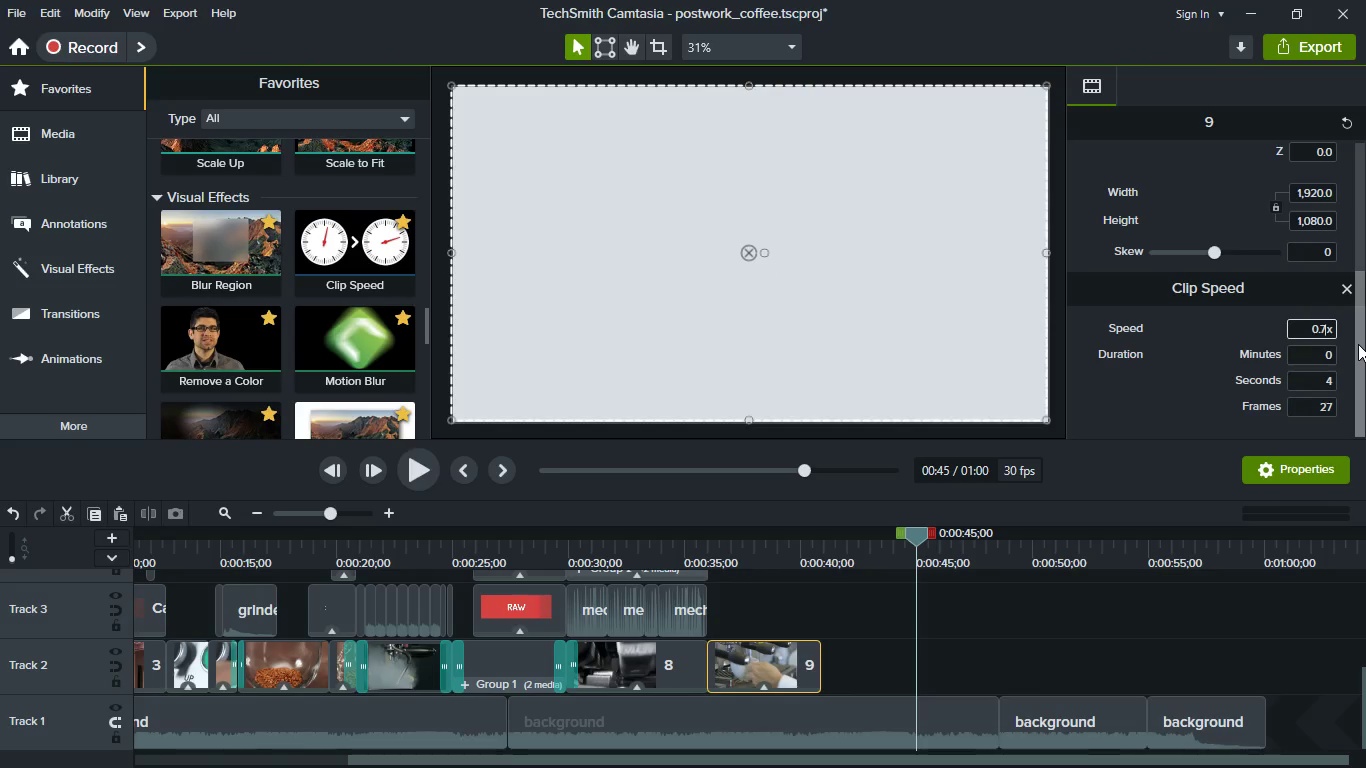 
key(Backspace)
 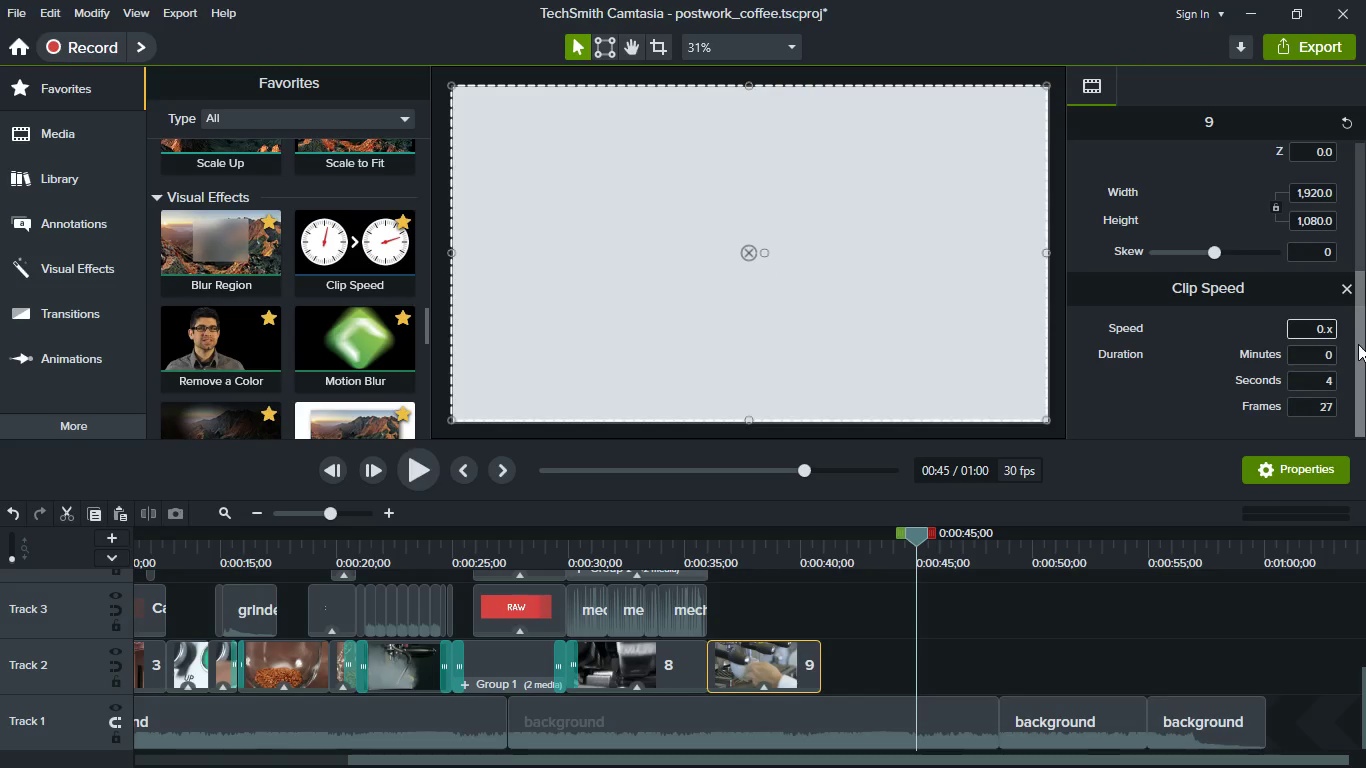 
key(5)
 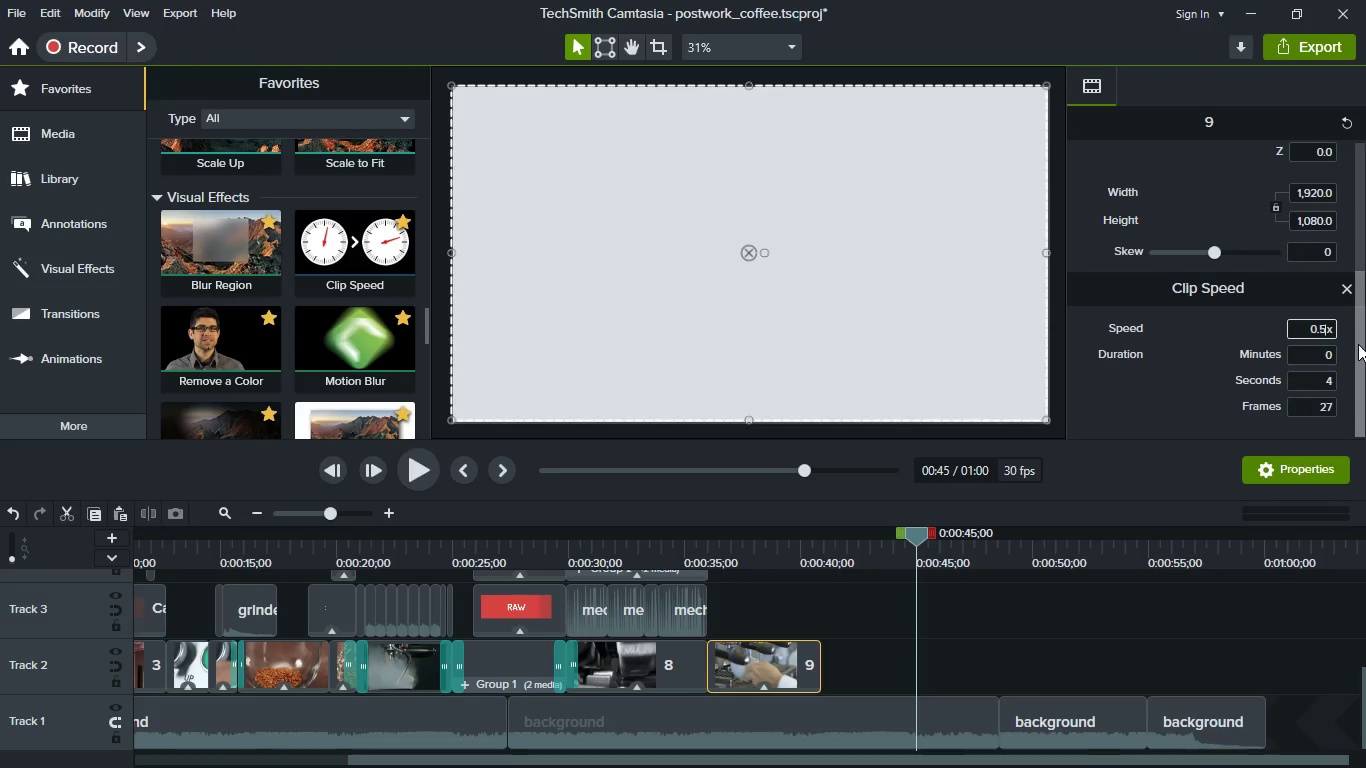 
key(Enter)
 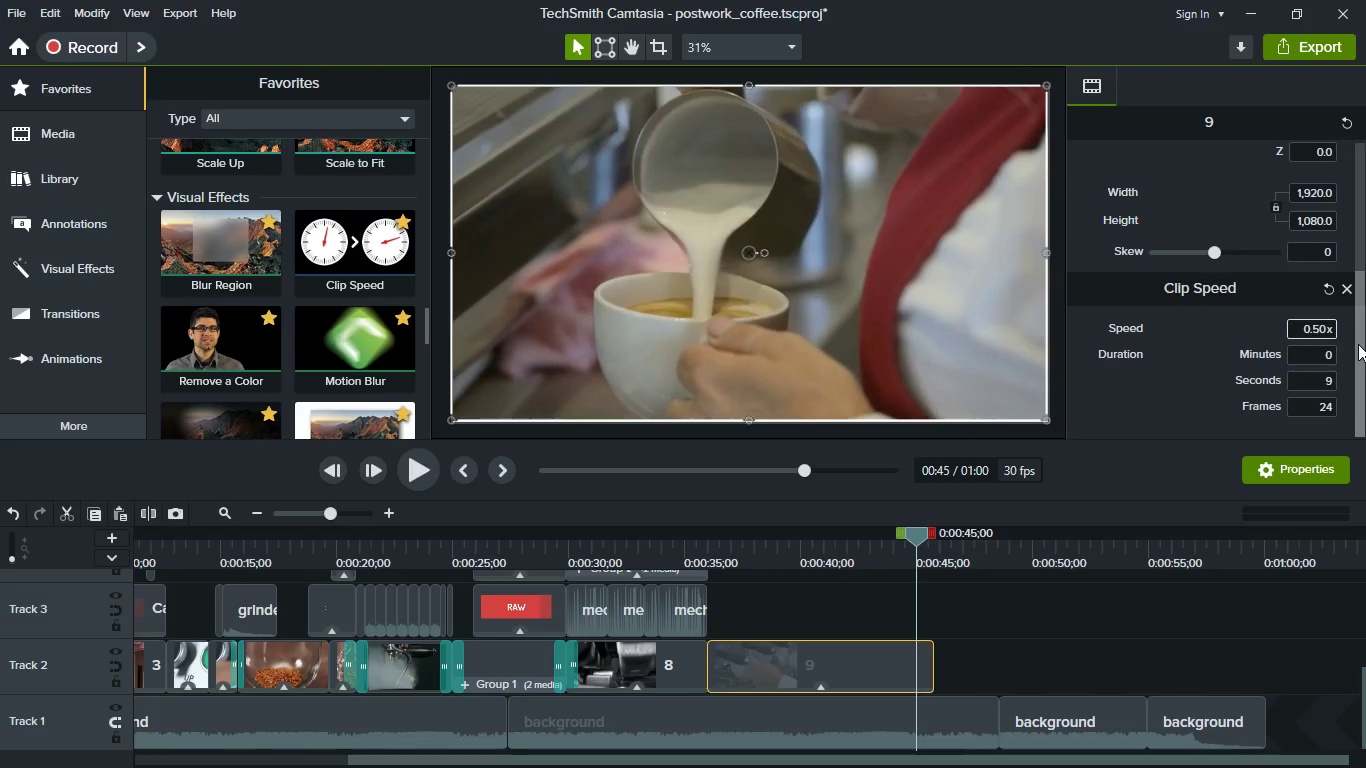 
key(Backspace)
 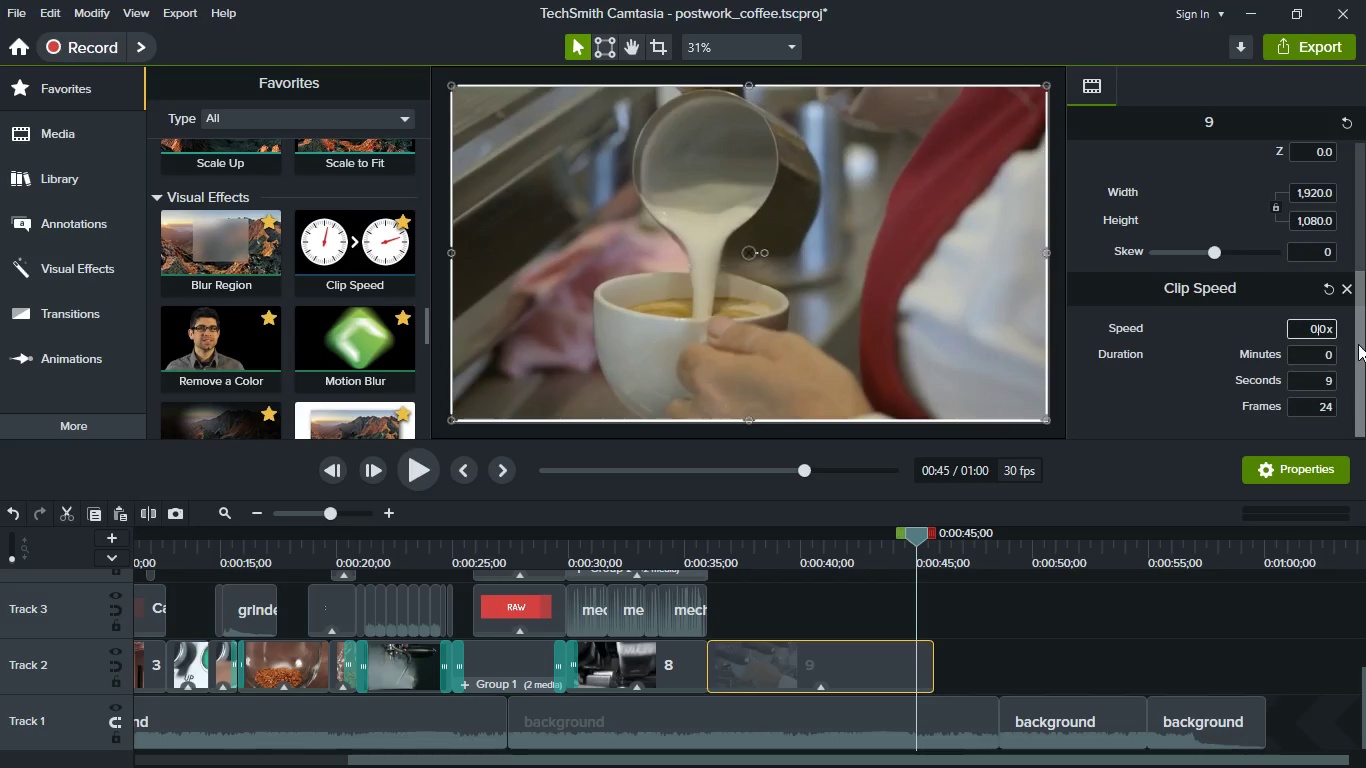 
key(7)
 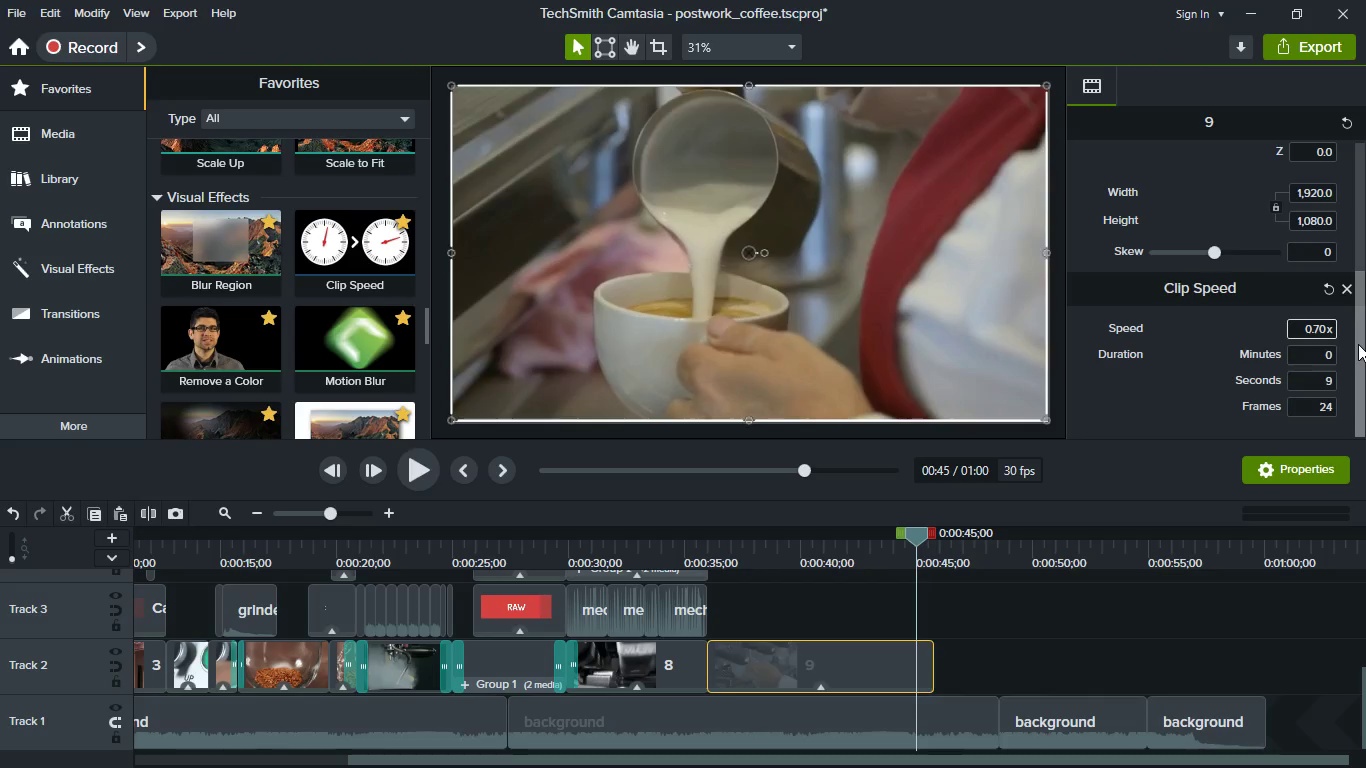 
key(Enter)
 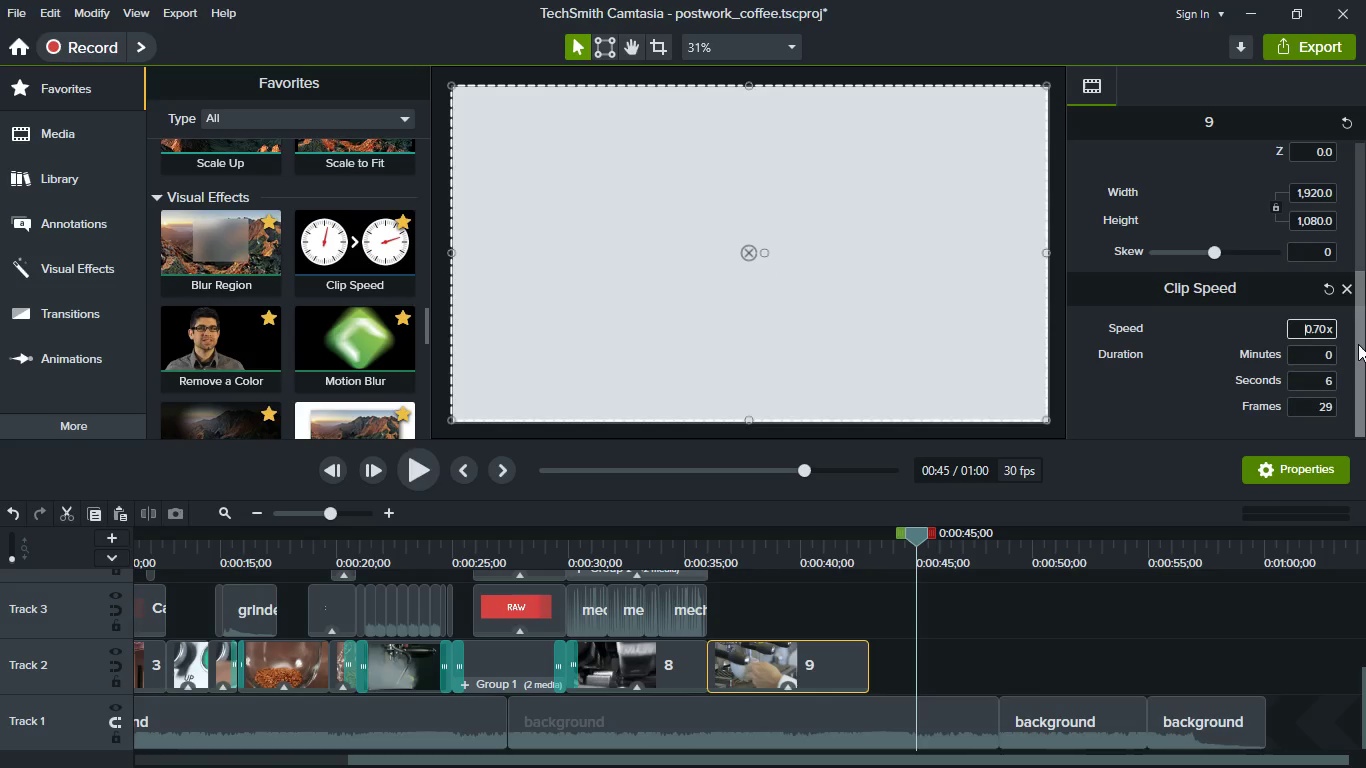 
key(ArrowRight)
 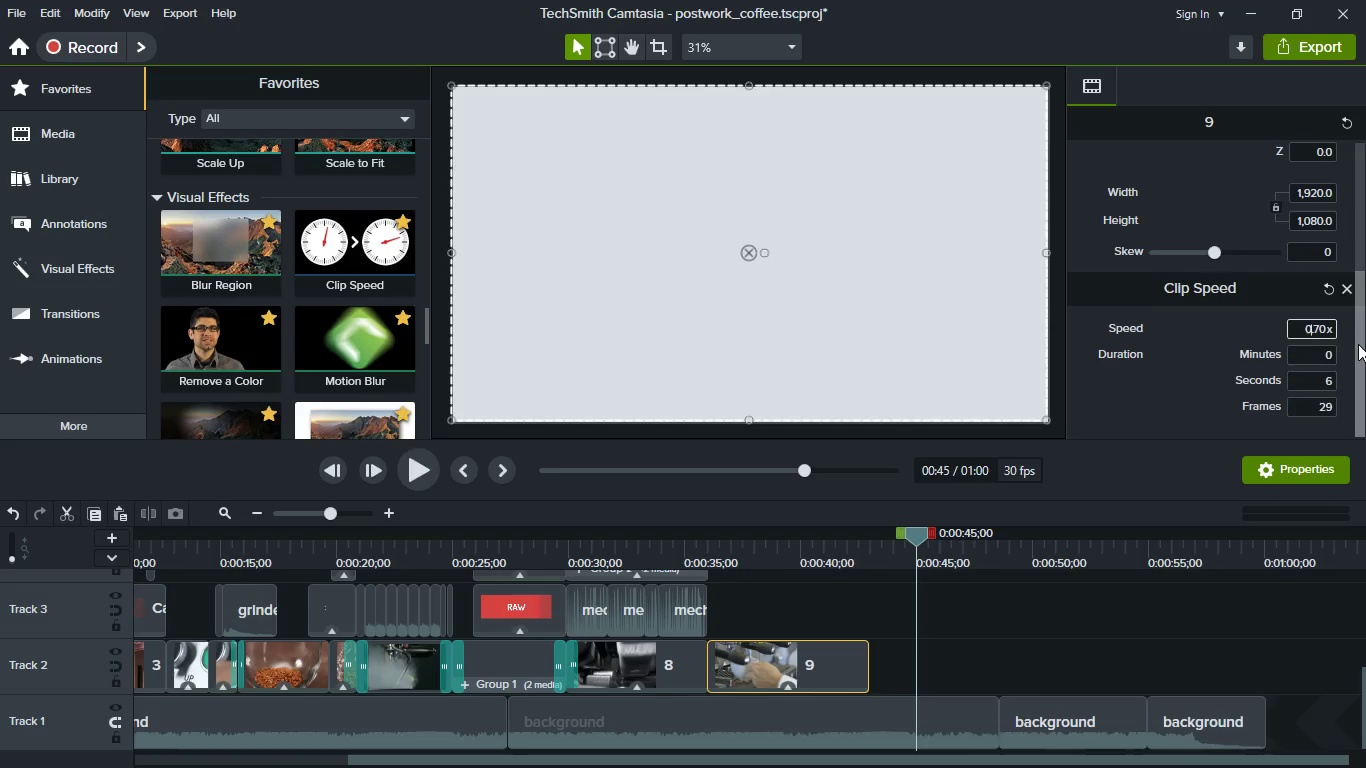 
key(ArrowRight)
 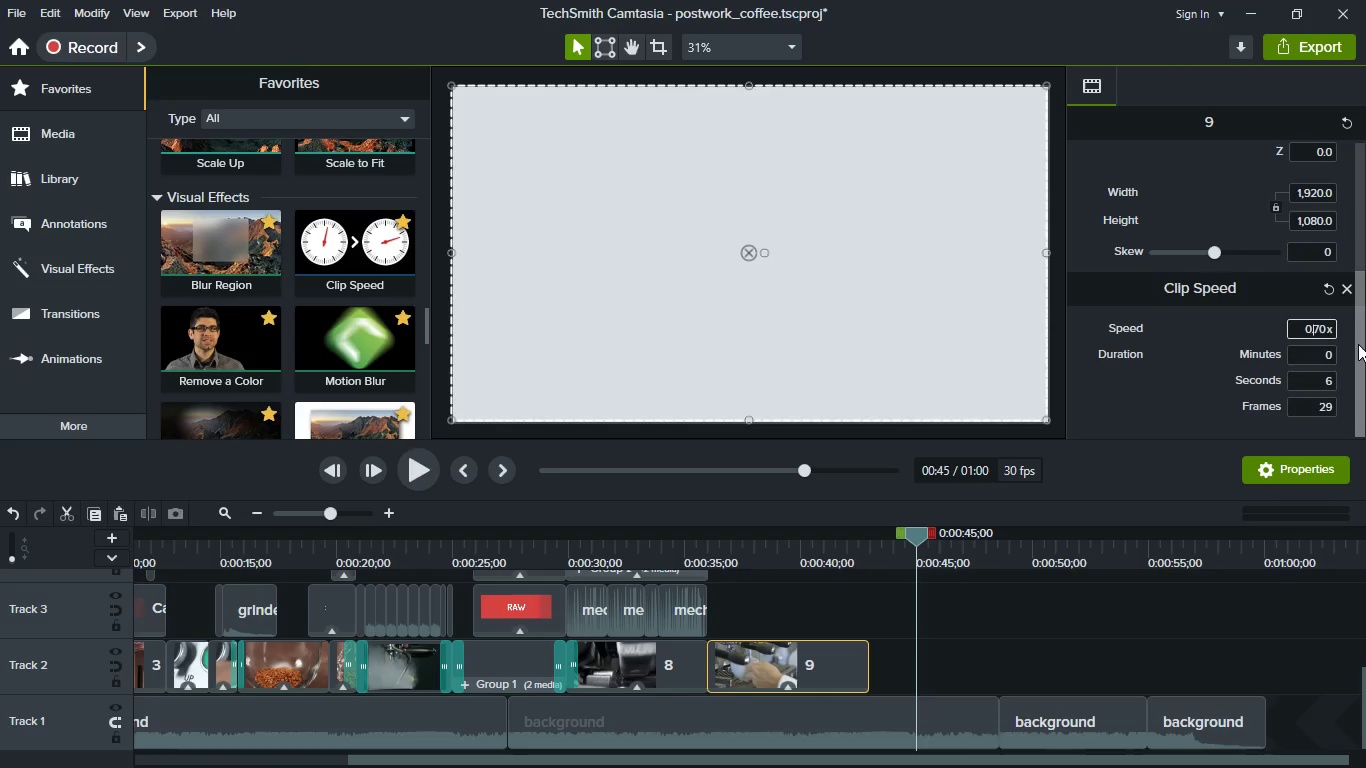 
key(ArrowRight)
 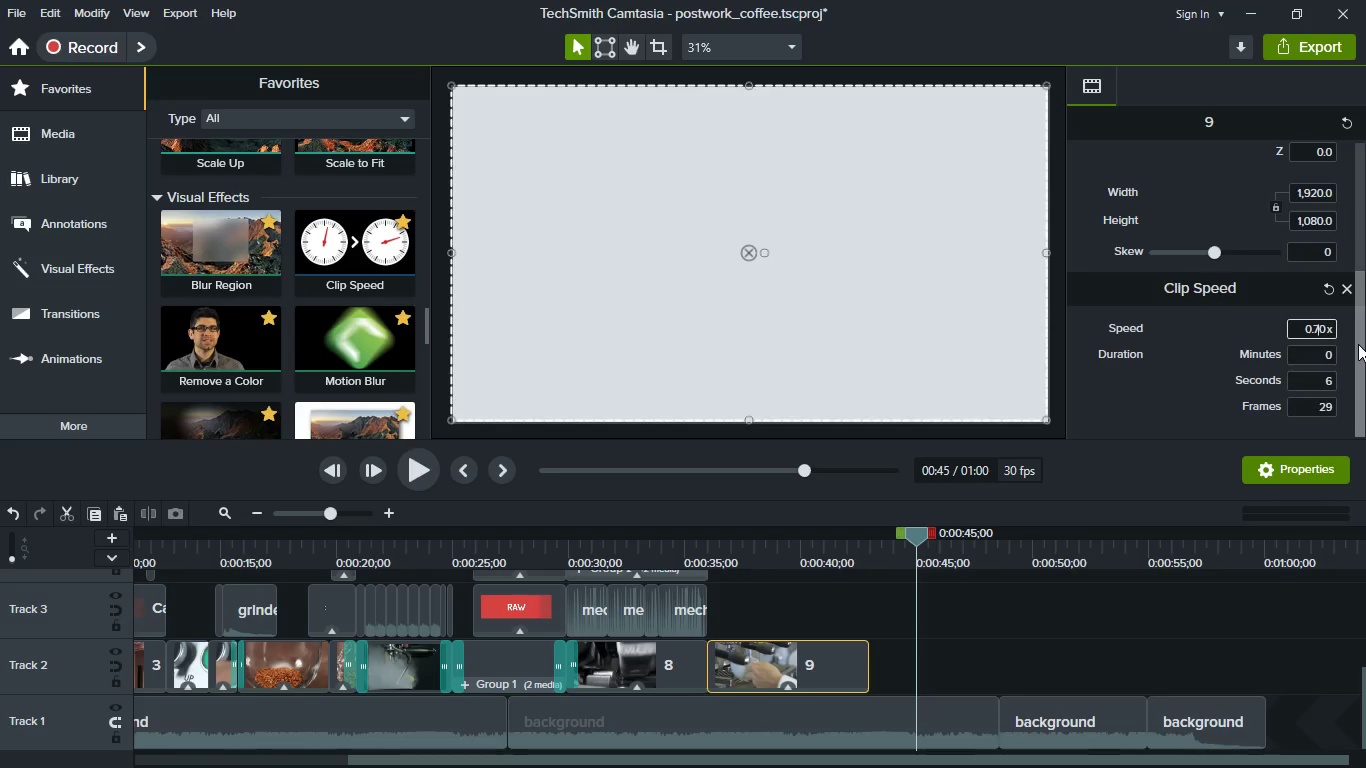 
key(Backspace)
 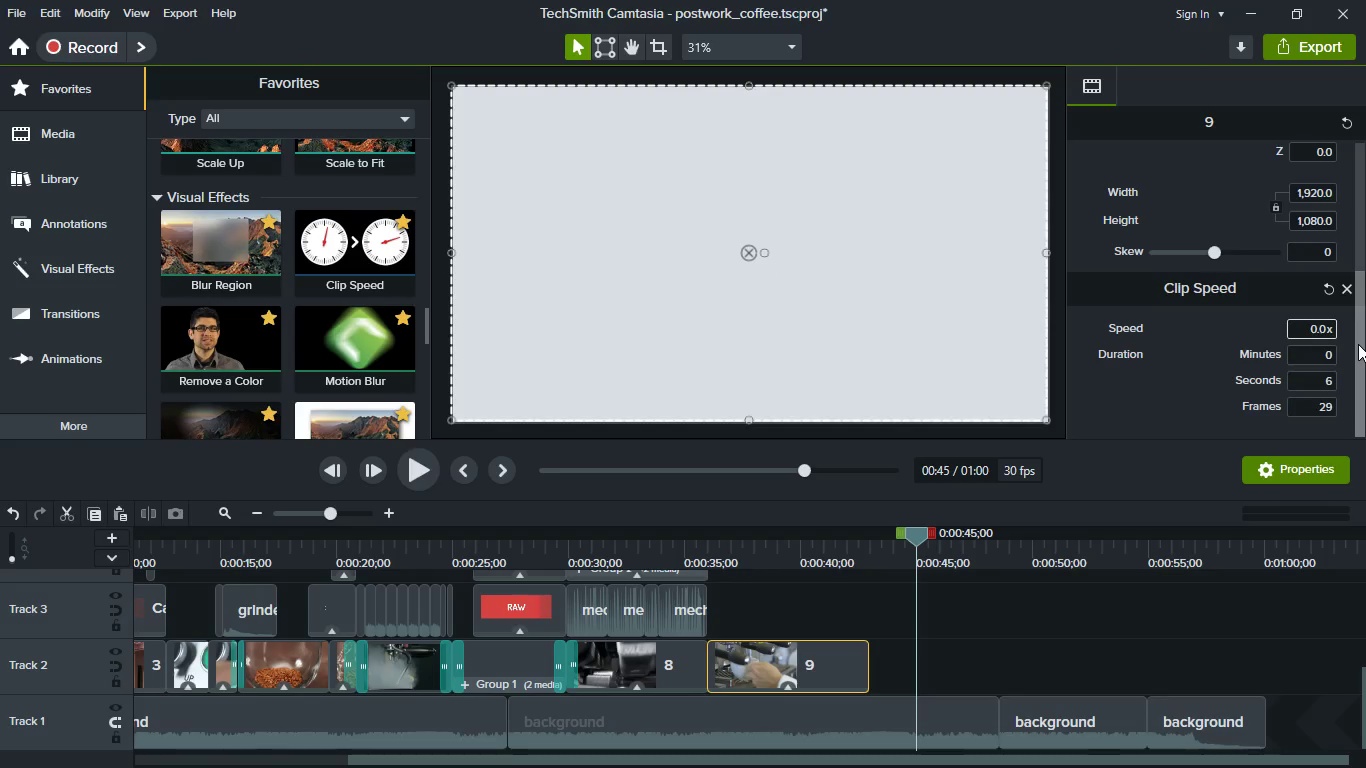 
key(6)
 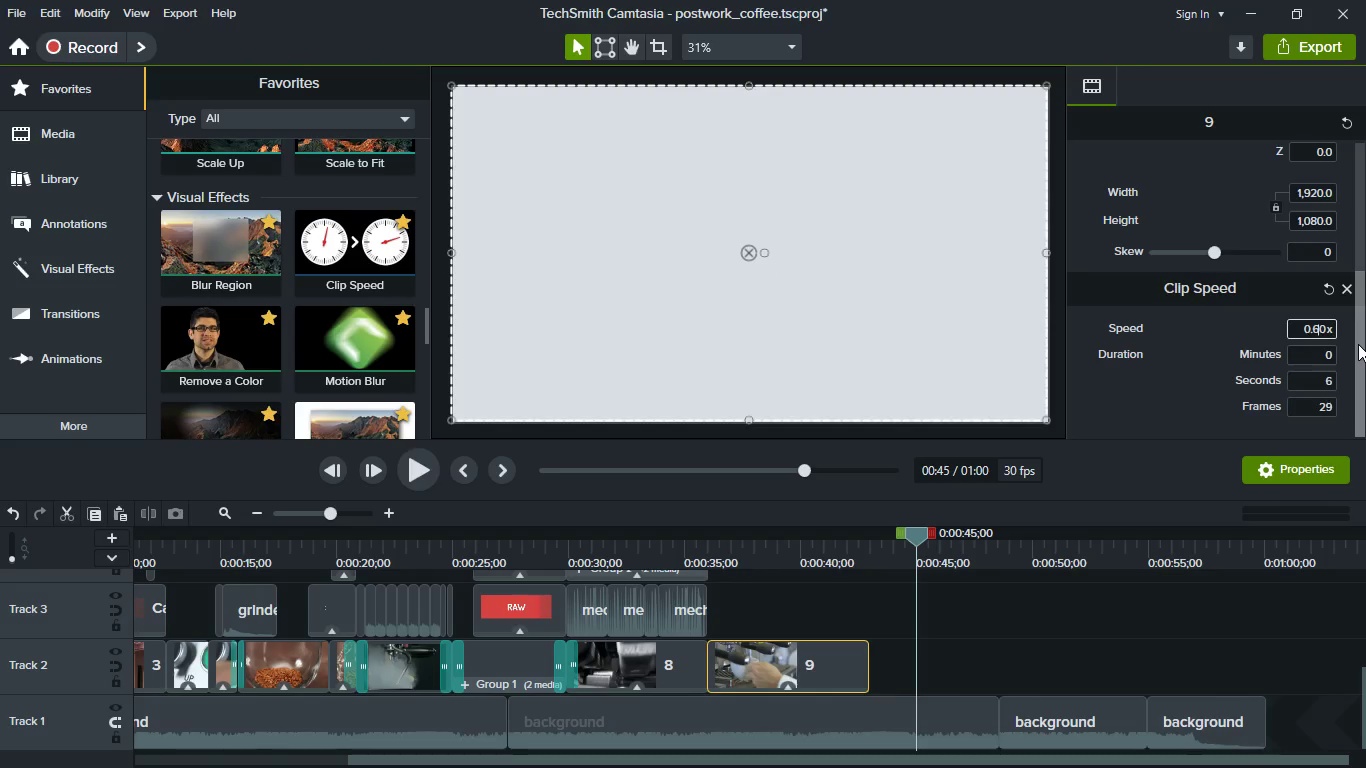 
key(Enter)
 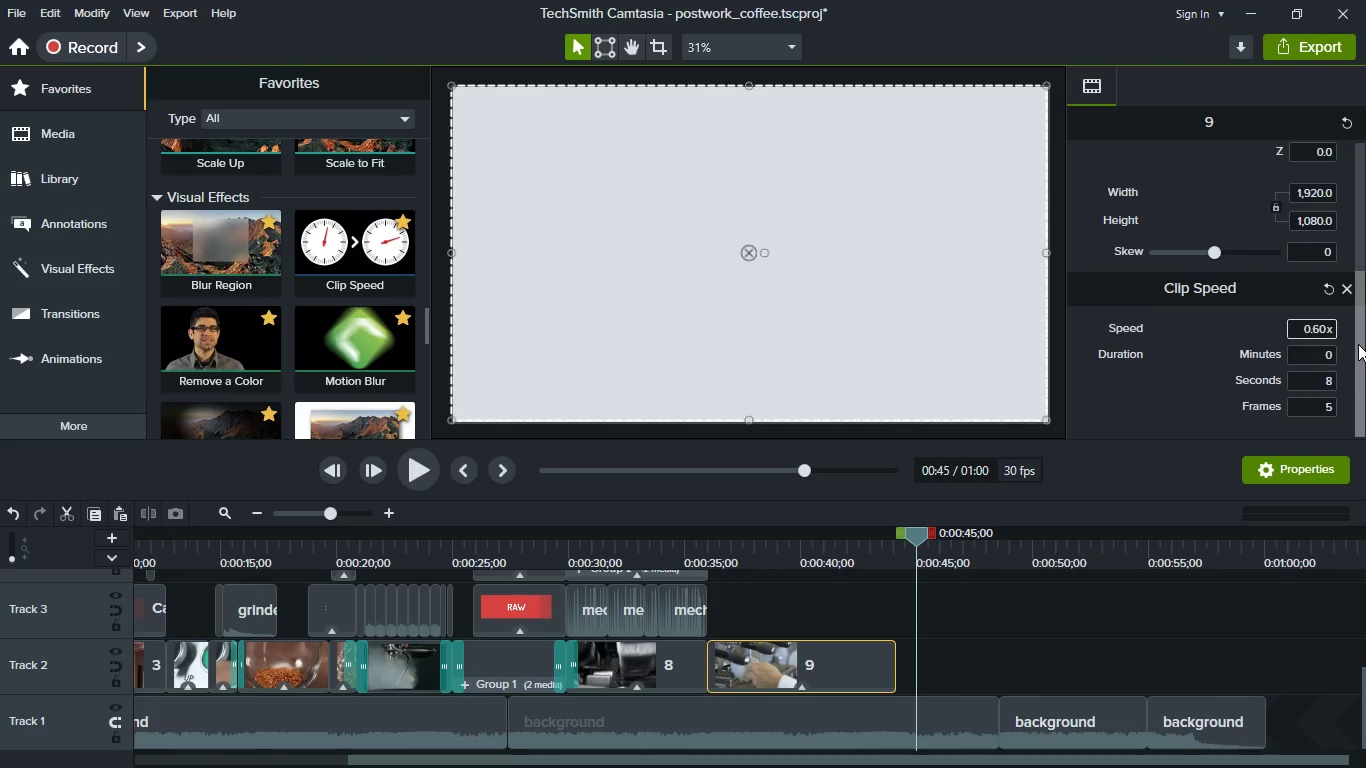 
key(ArrowRight)
 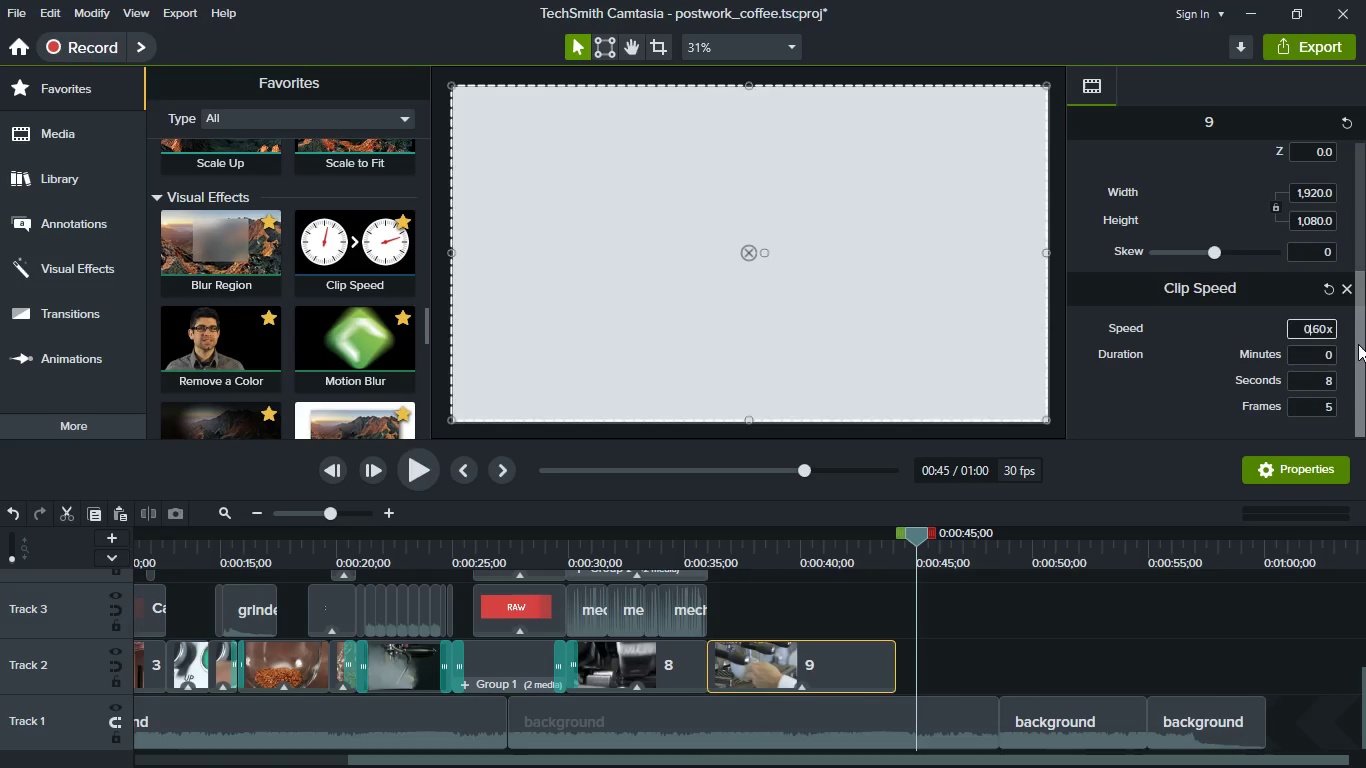 
key(ArrowRight)
 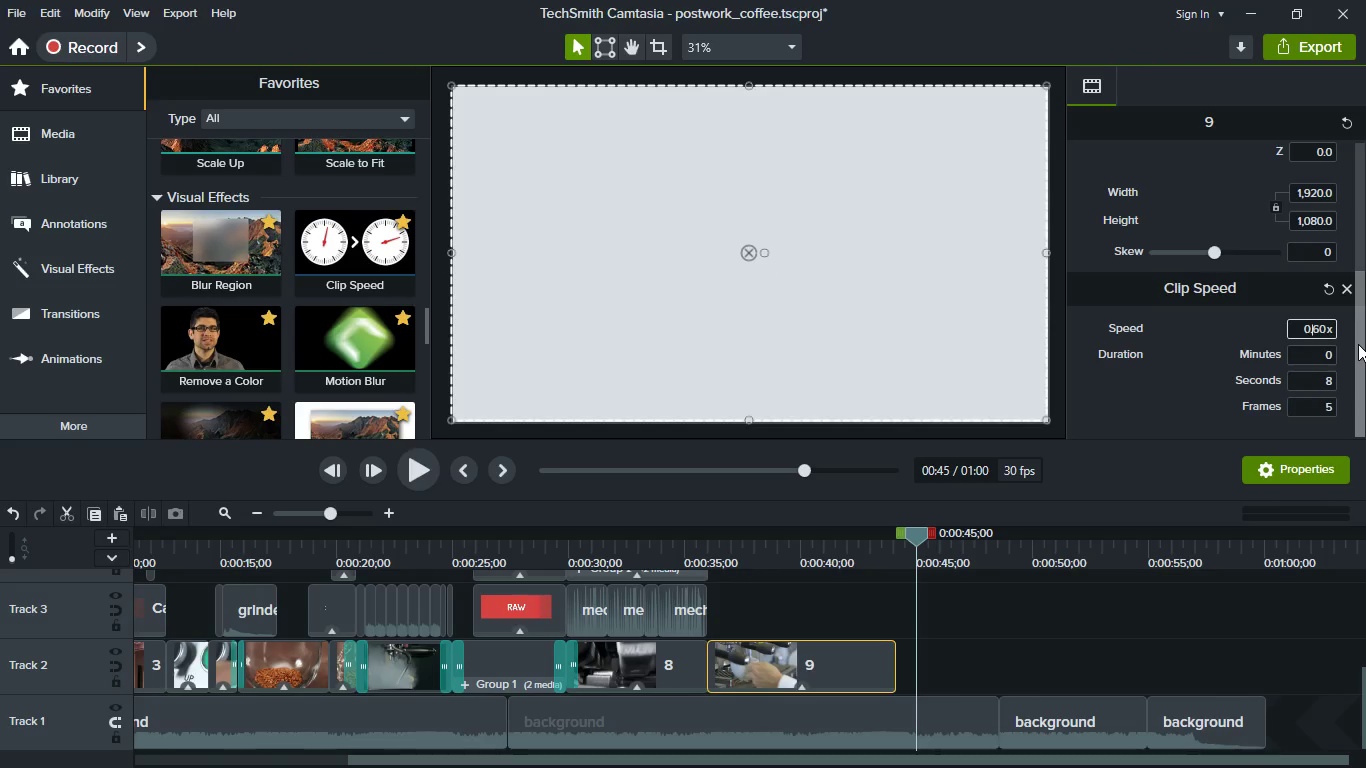 
key(ArrowRight)
 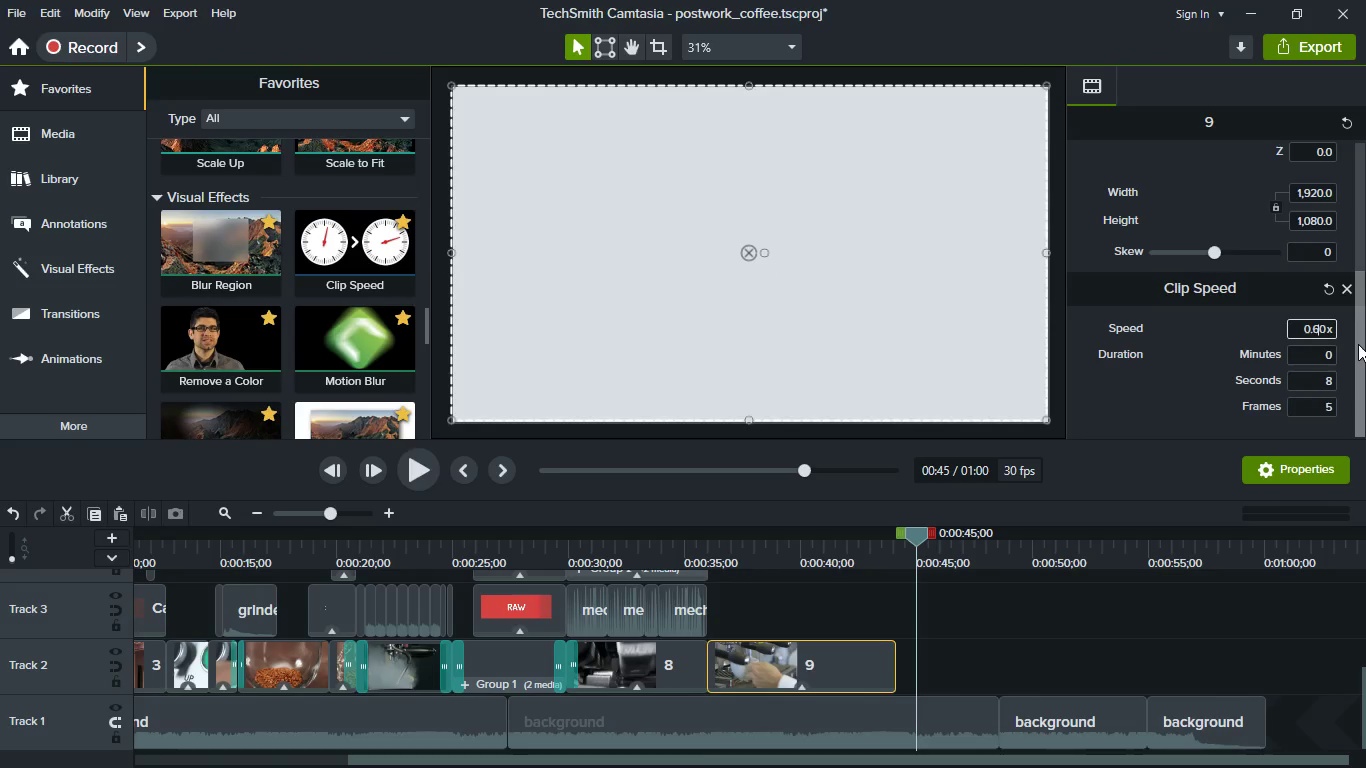 
key(Backspace)
type(55)
 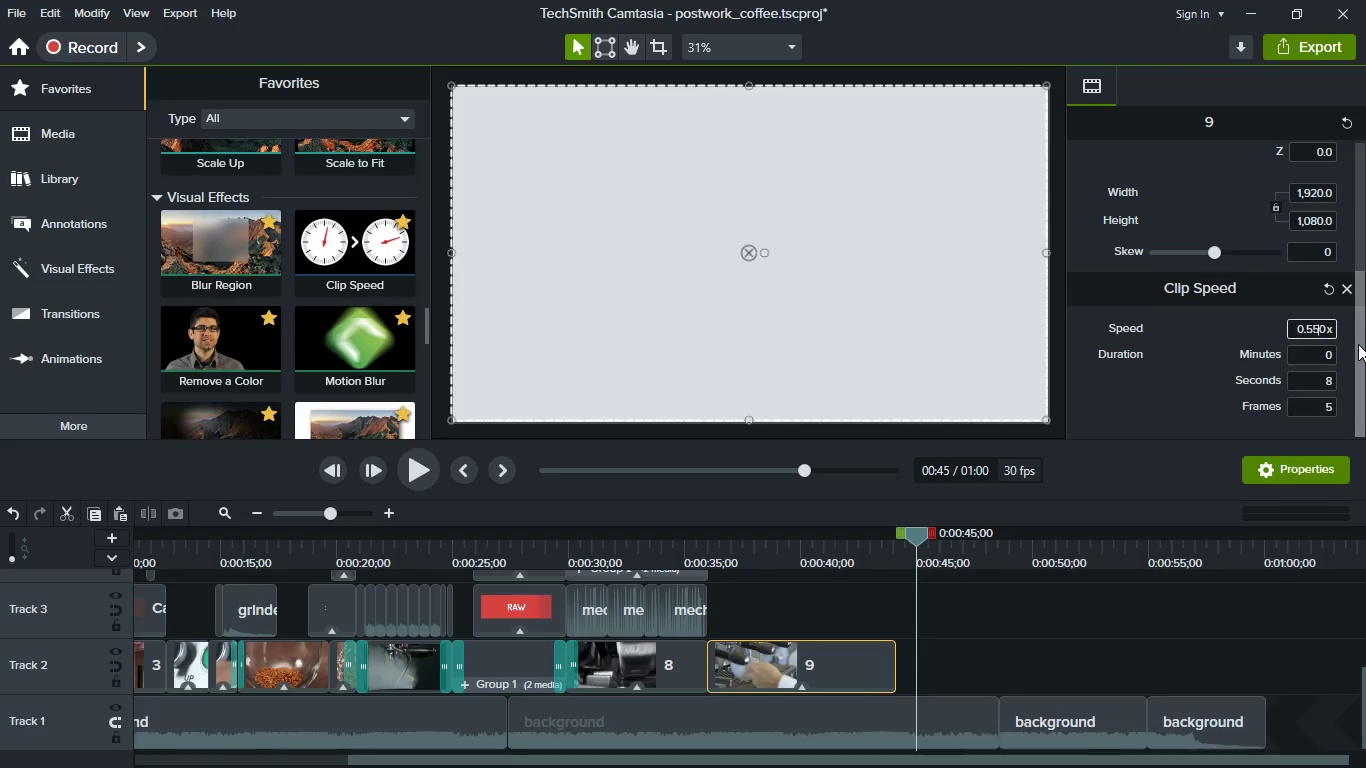 
key(Enter)
 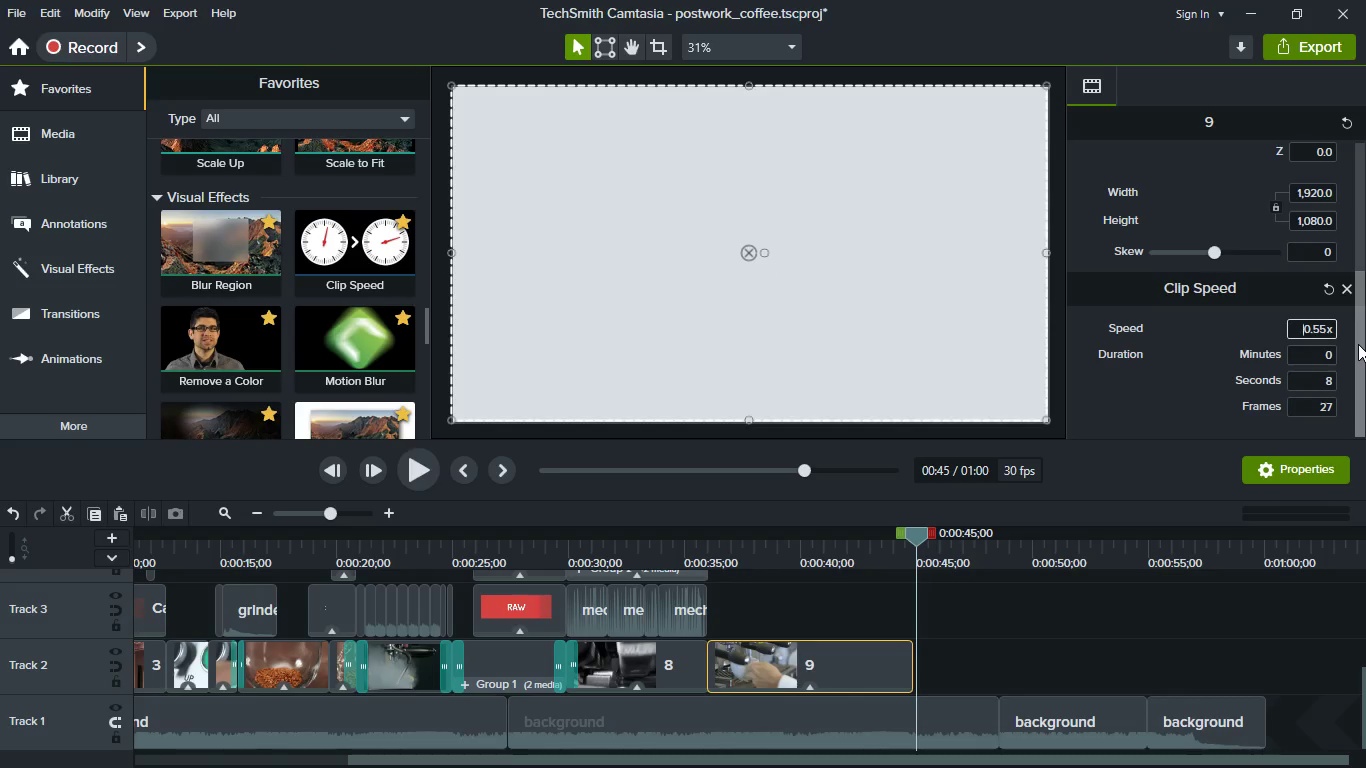 
key(ArrowRight)
 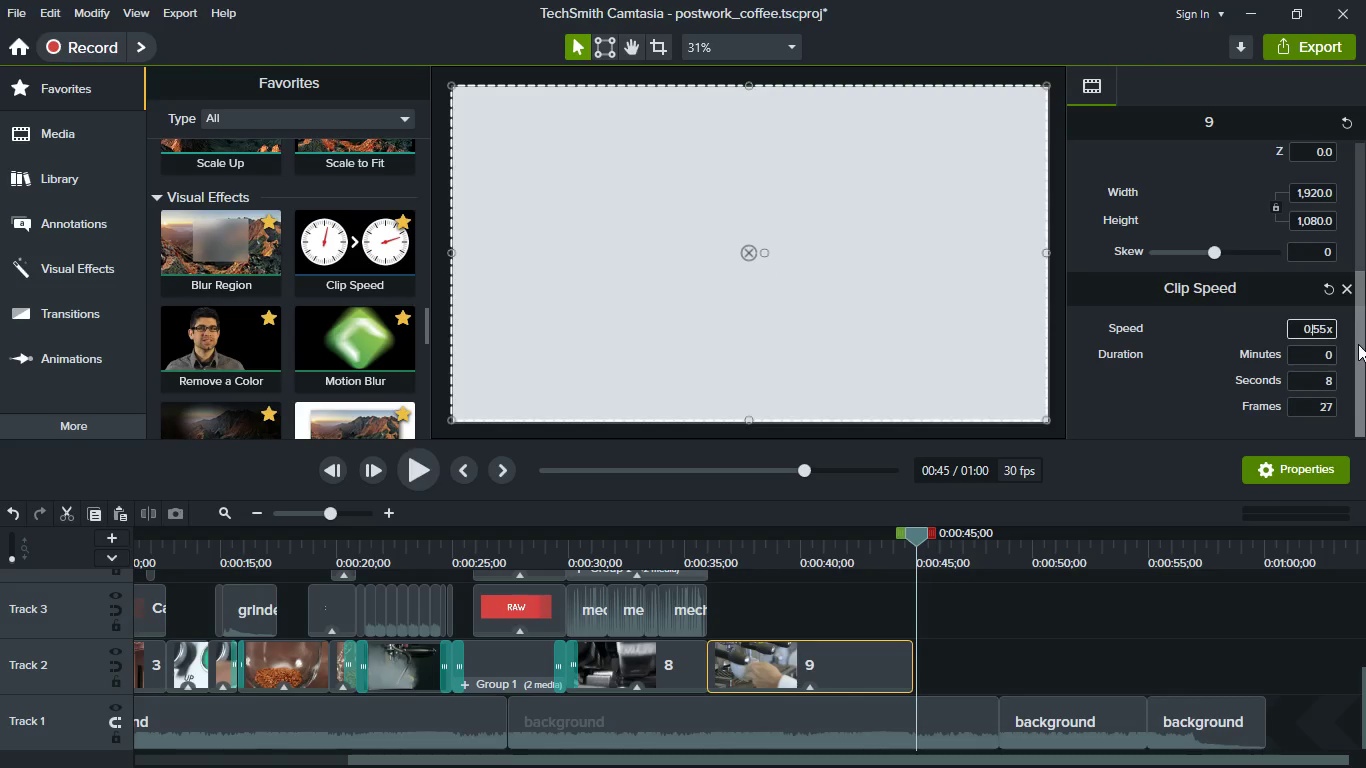 
key(ArrowRight)
 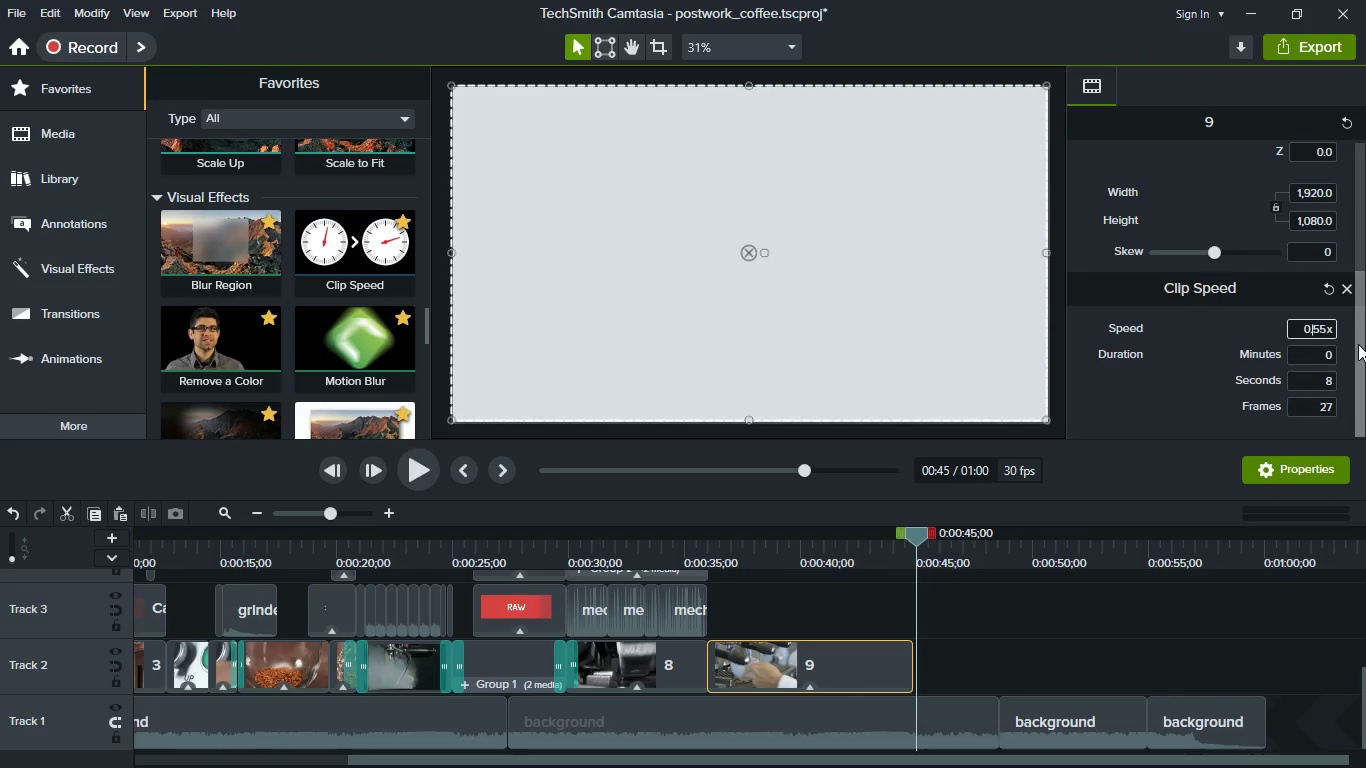 
key(ArrowRight)
 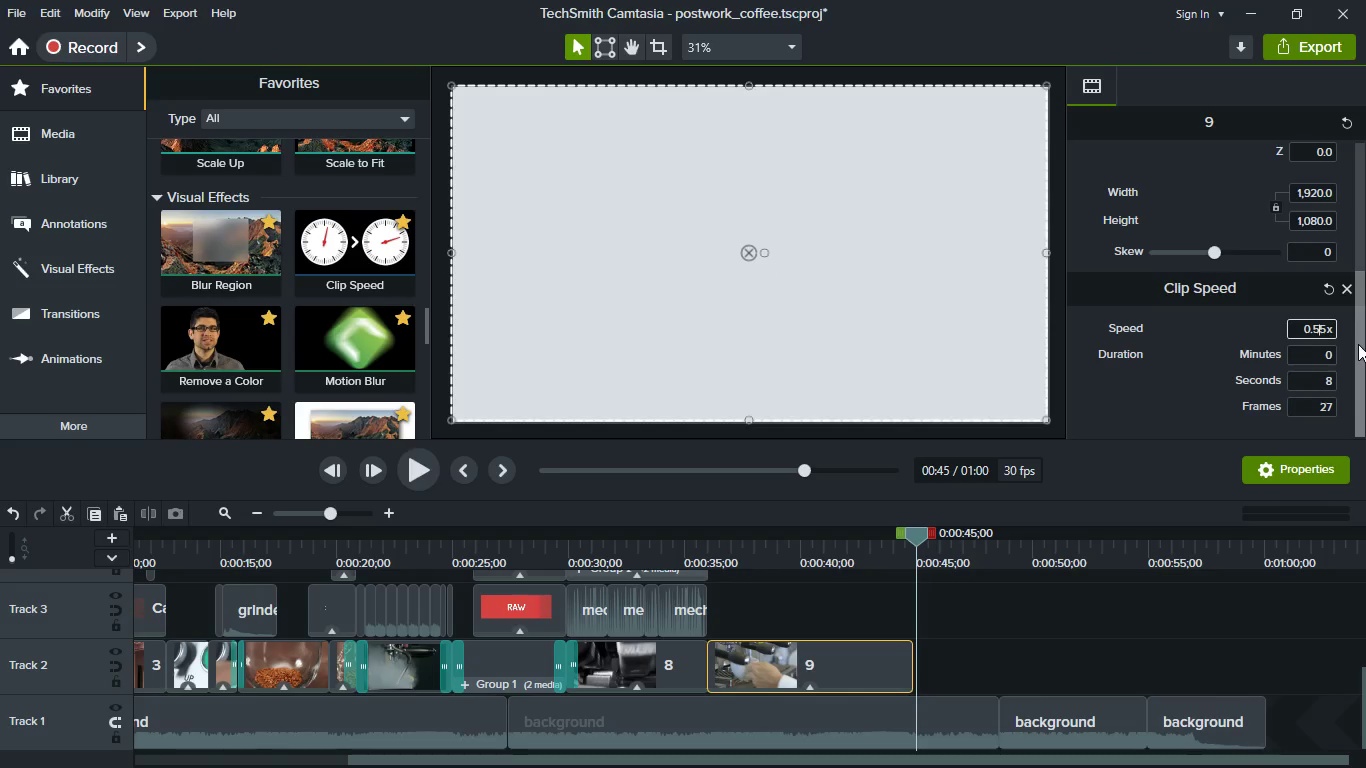 
key(ArrowRight)
 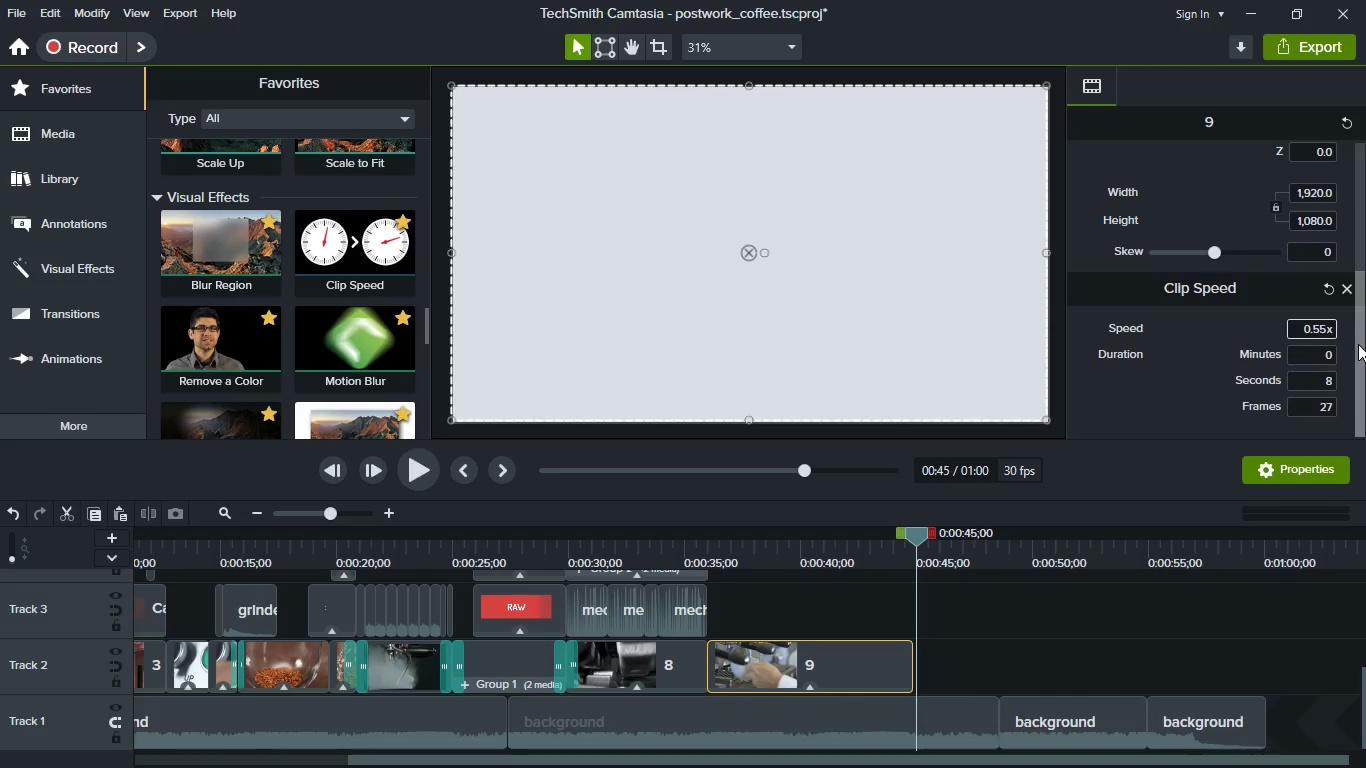 
key(Backspace)
 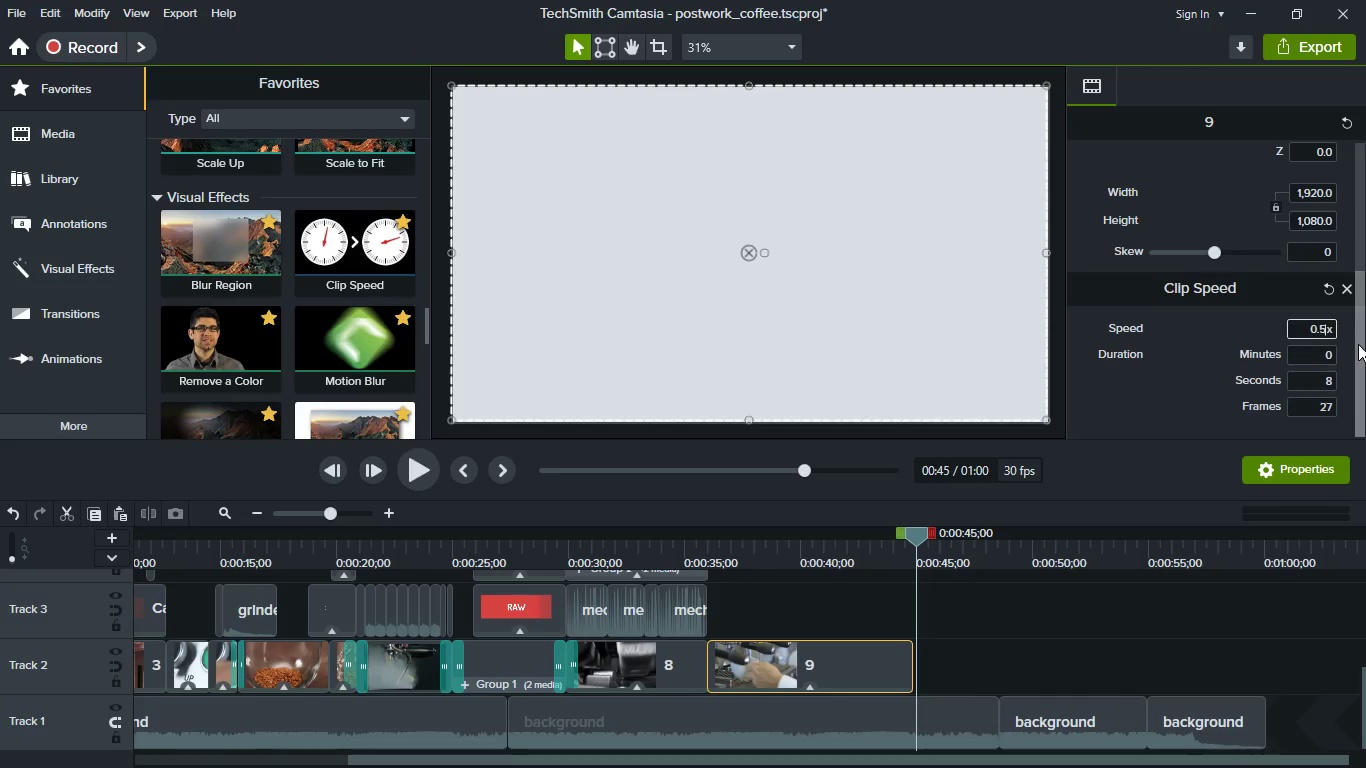 
key(7)
 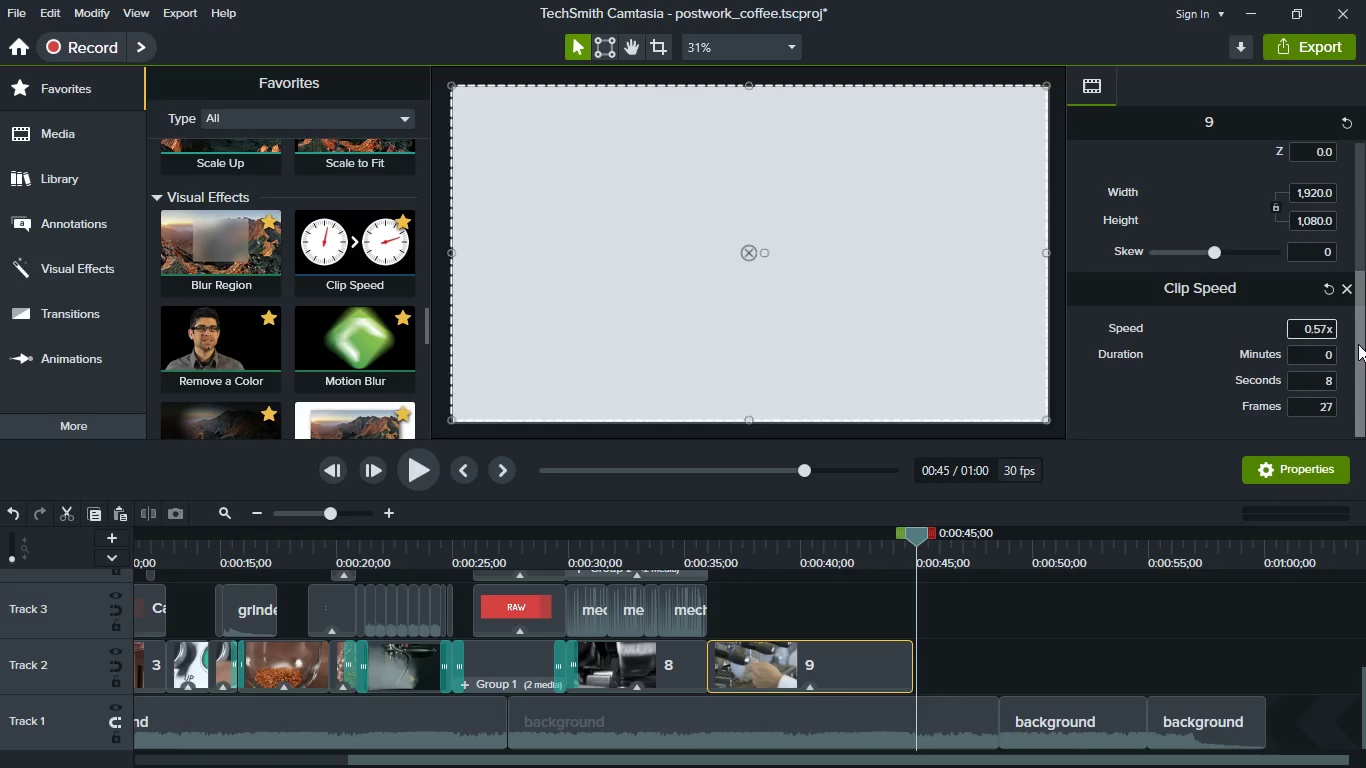 
key(Enter)
 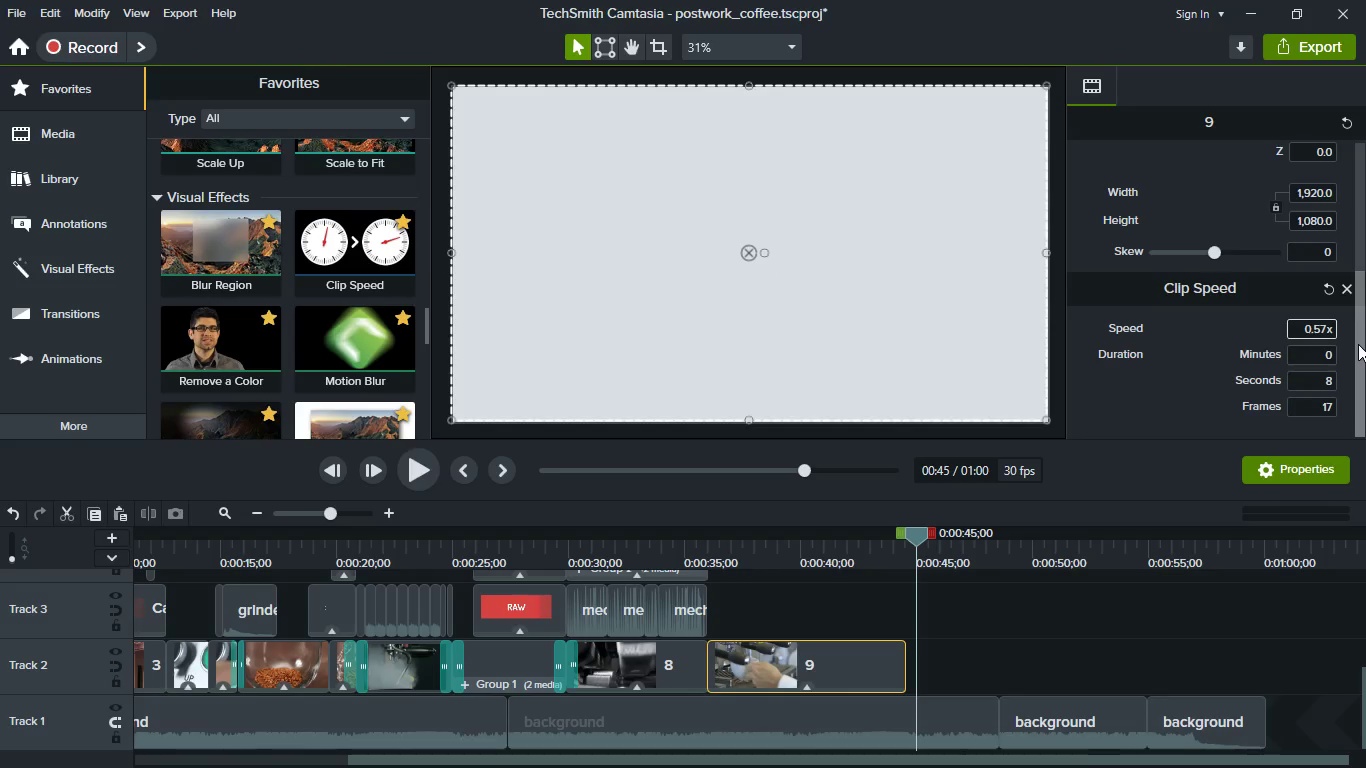 
key(Backspace)
 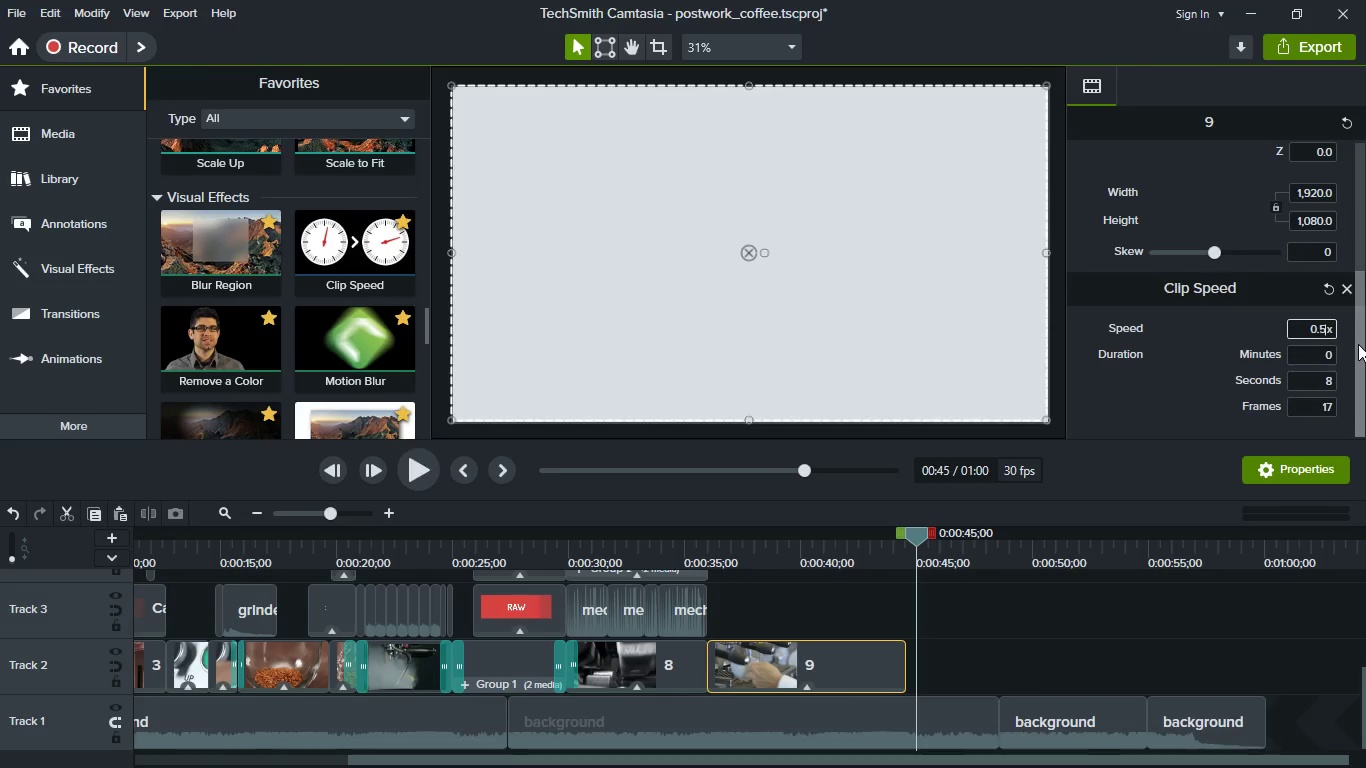 
key(3)
 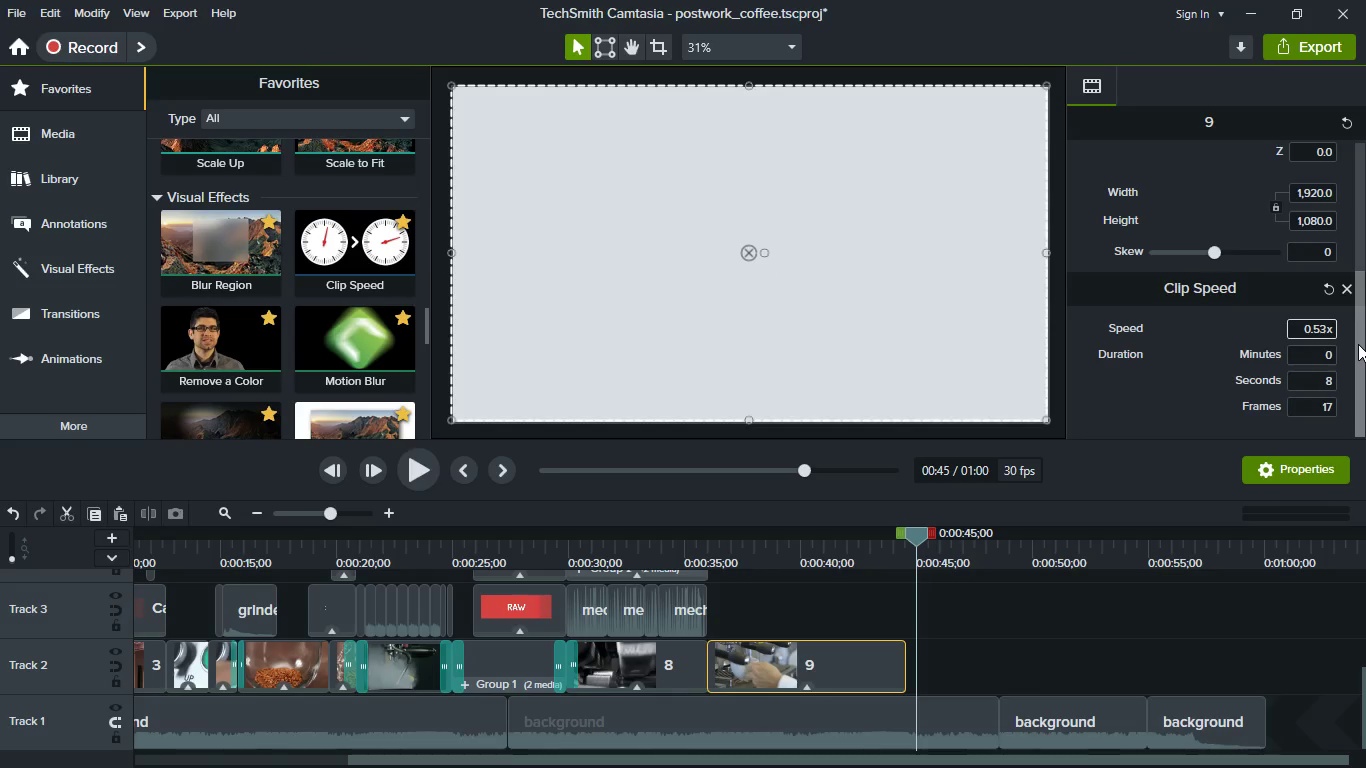 
key(Enter)
 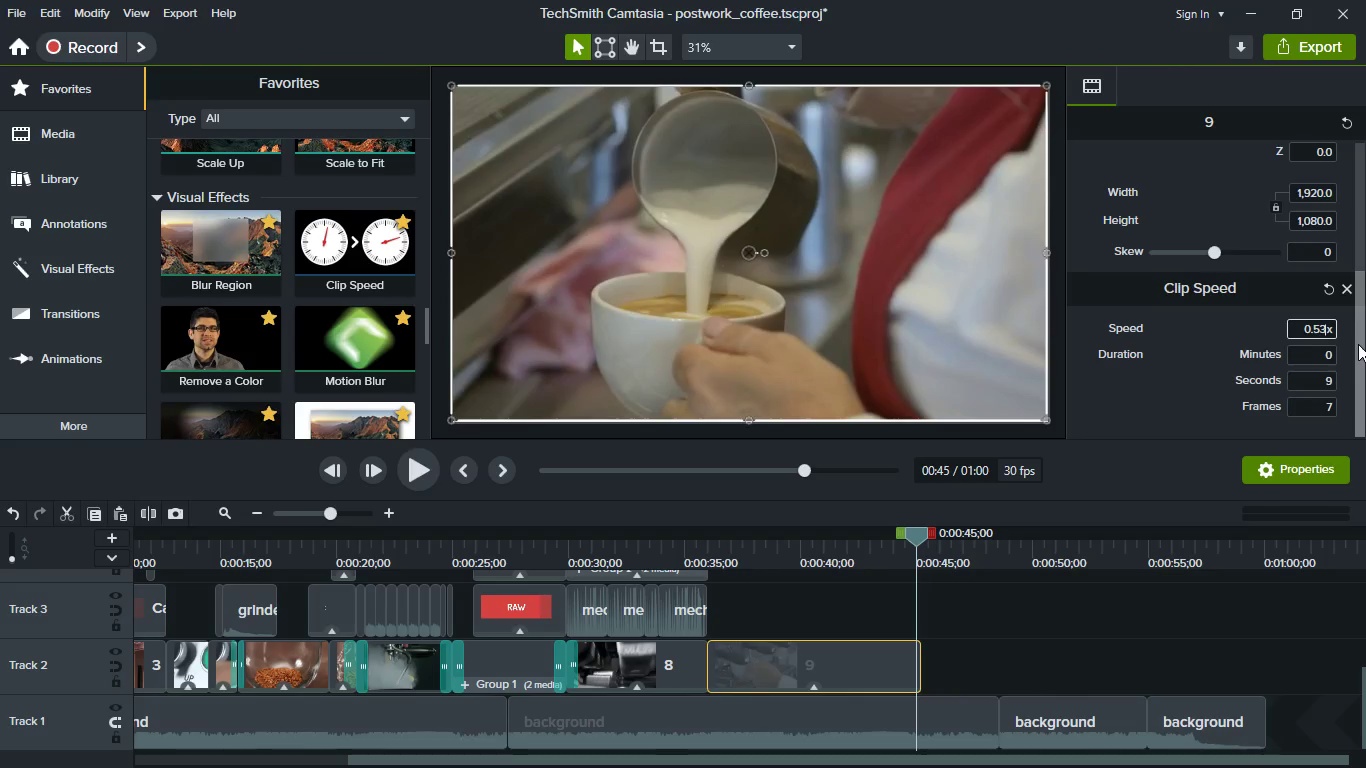 
key(Backspace)
 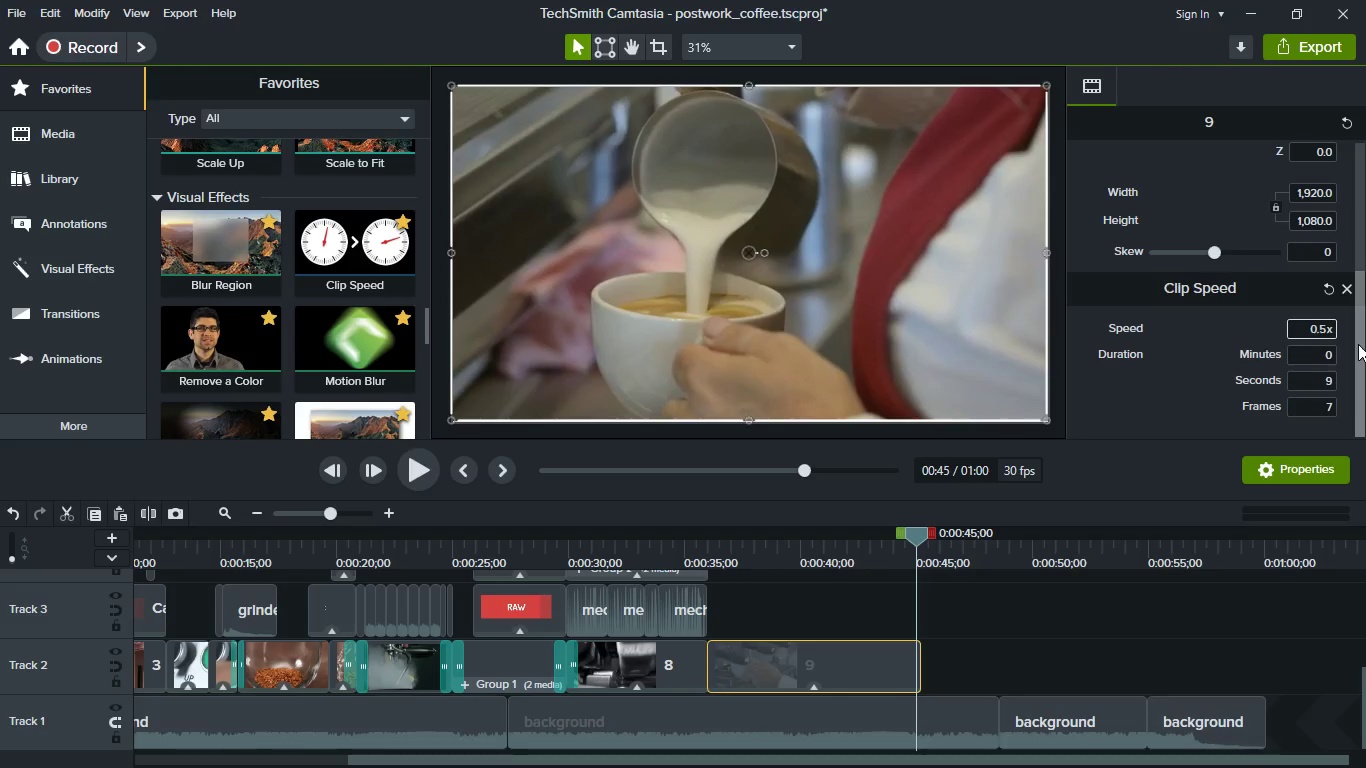 
key(2)
 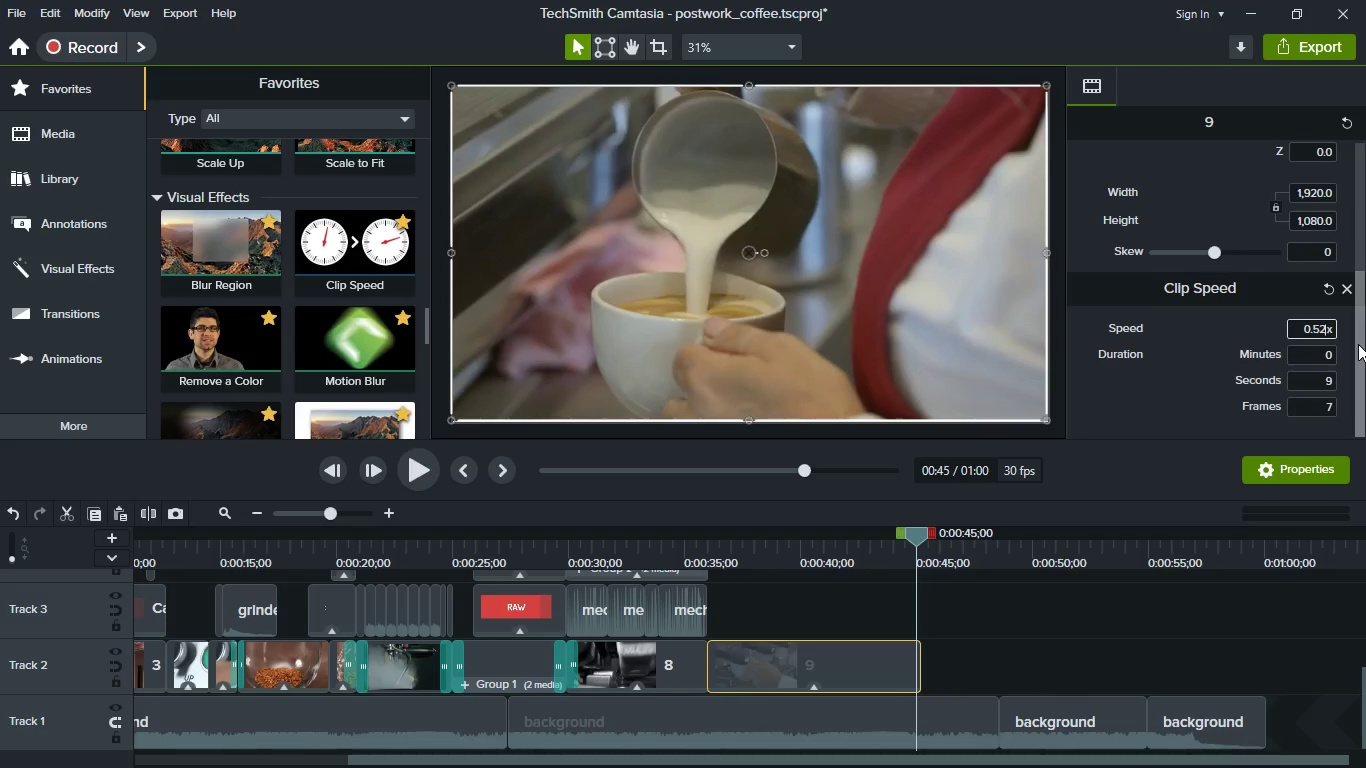 
key(Enter)
 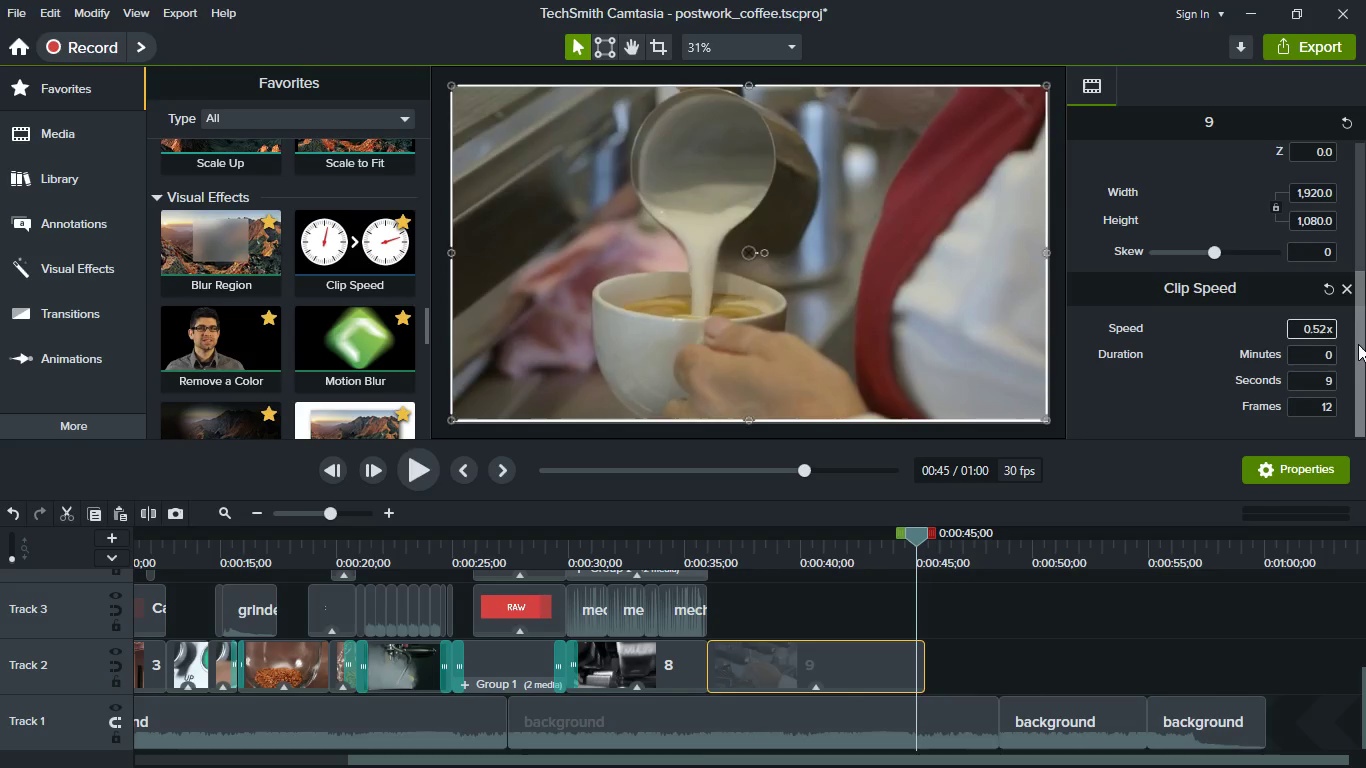 
key(Backspace)
 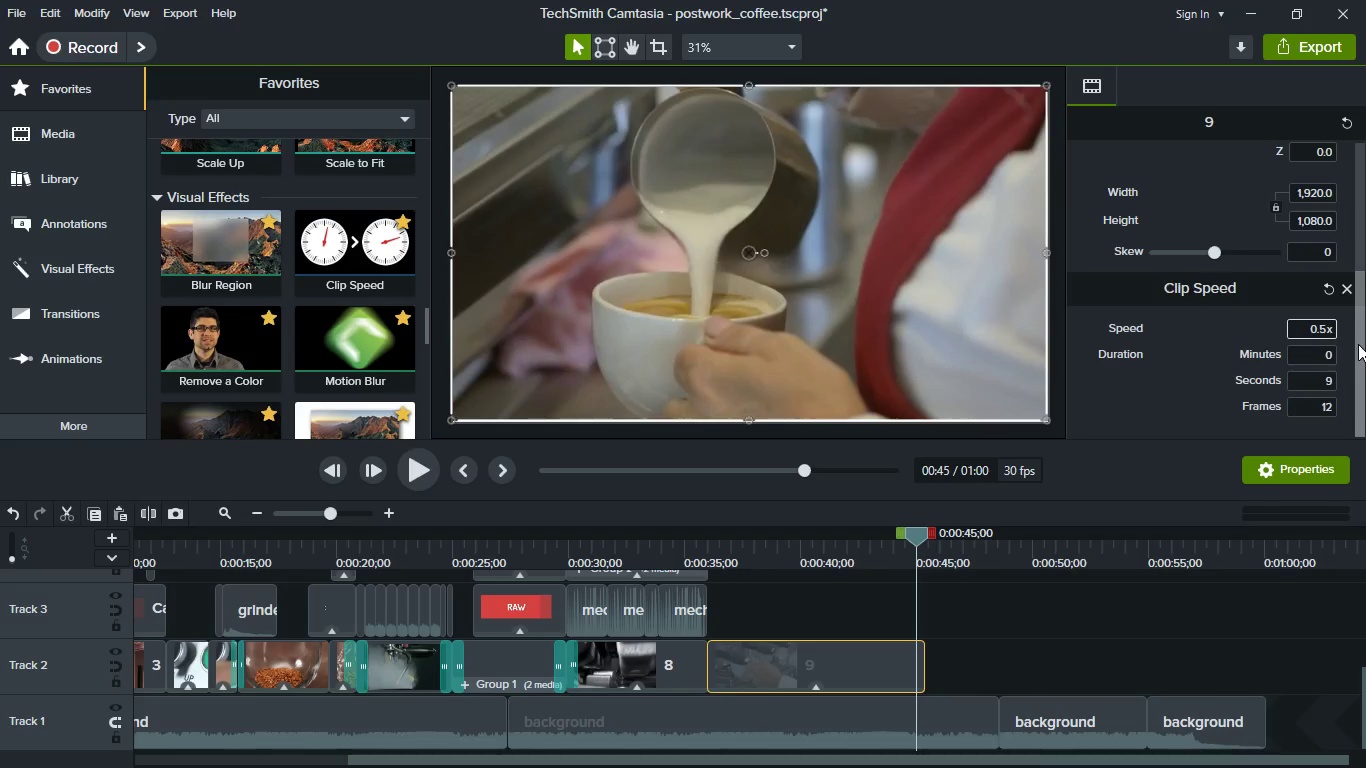 
key(4)
 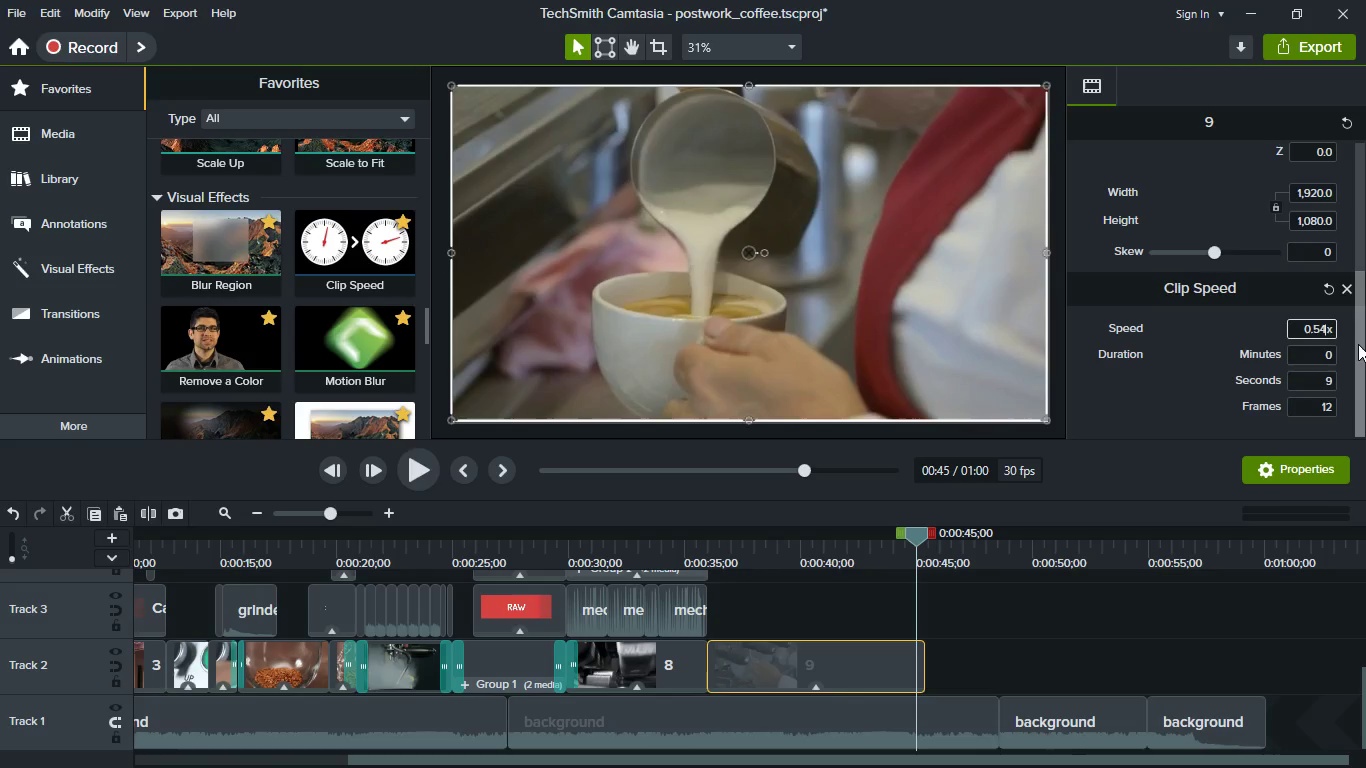 
key(Enter)
 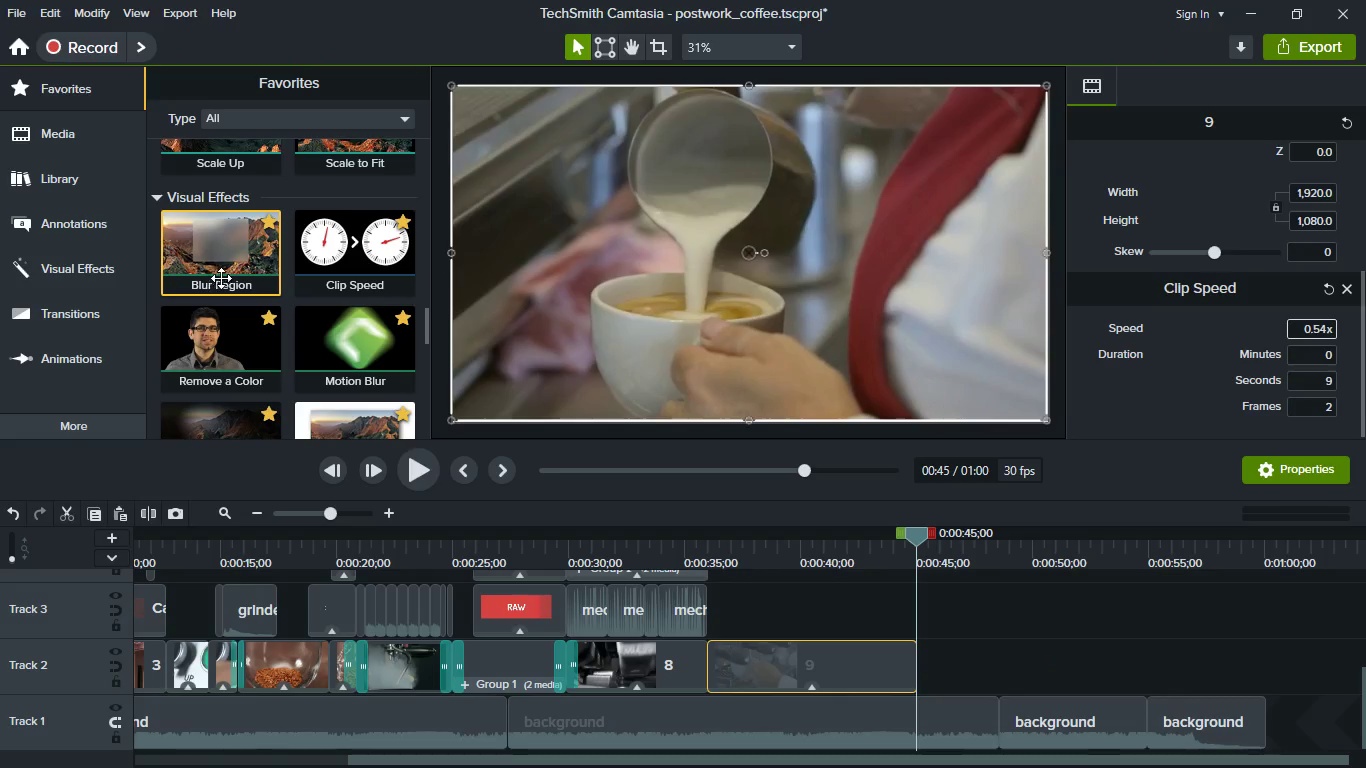 
wait(8.69)
 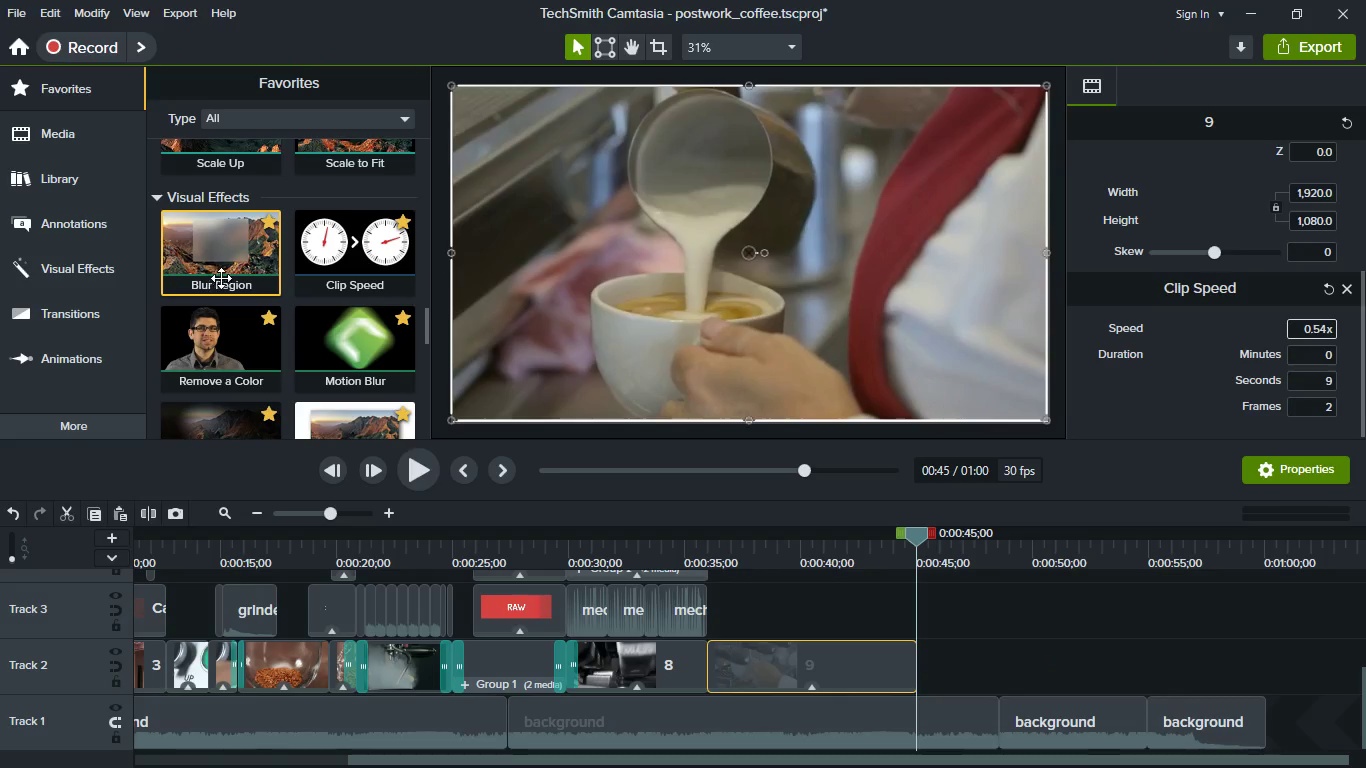 
scroll: coordinate [294, 316], scroll_direction: down, amount: 8.0
 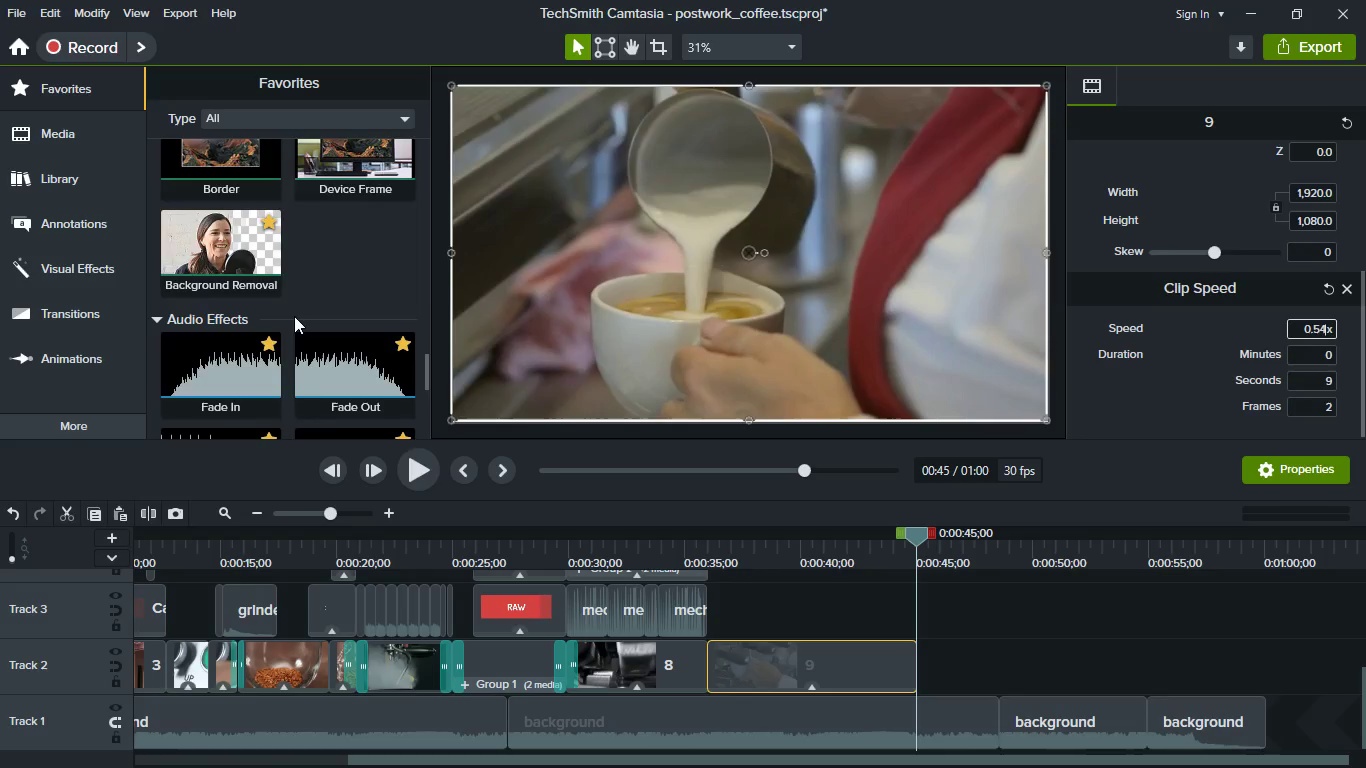 
scroll: coordinate [309, 243], scroll_direction: up, amount: 18.0
 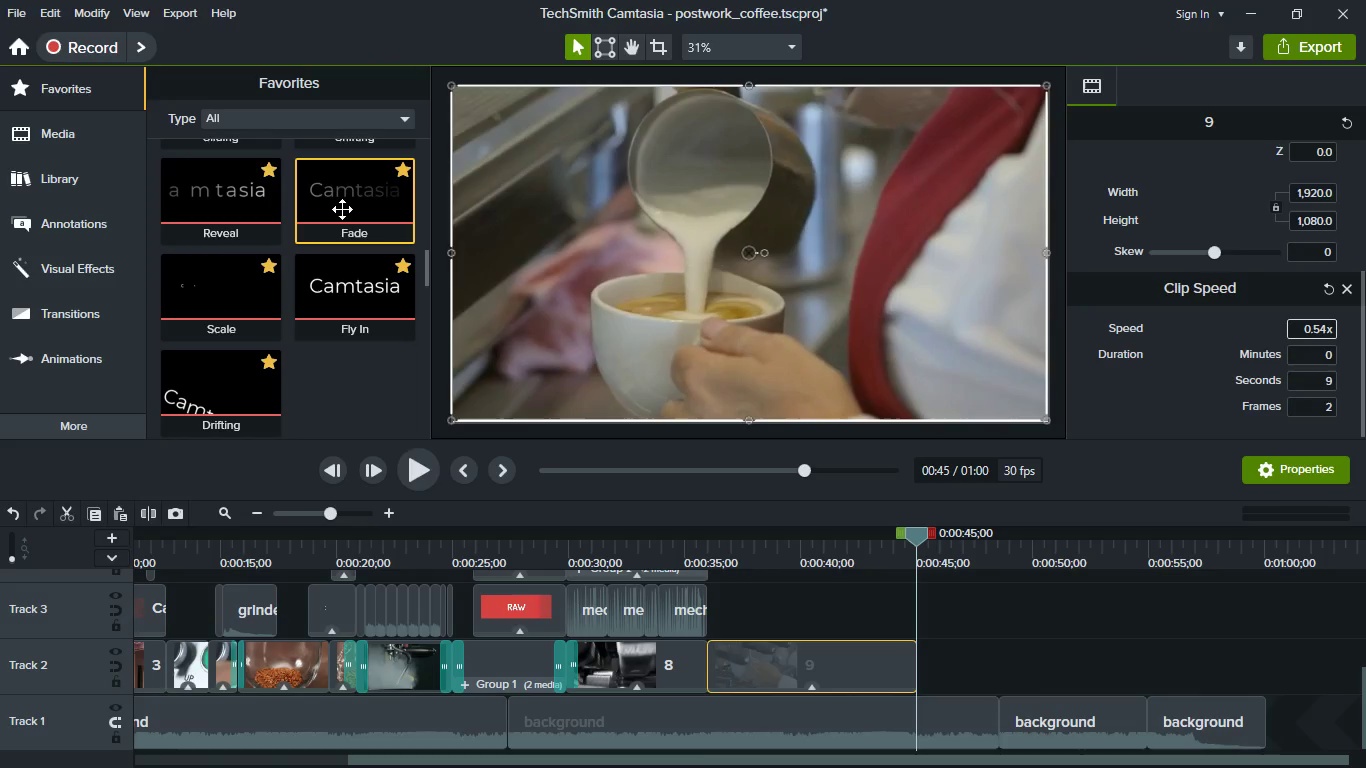 
left_click_drag(start_coordinate=[342, 208], to_coordinate=[779, 666])
 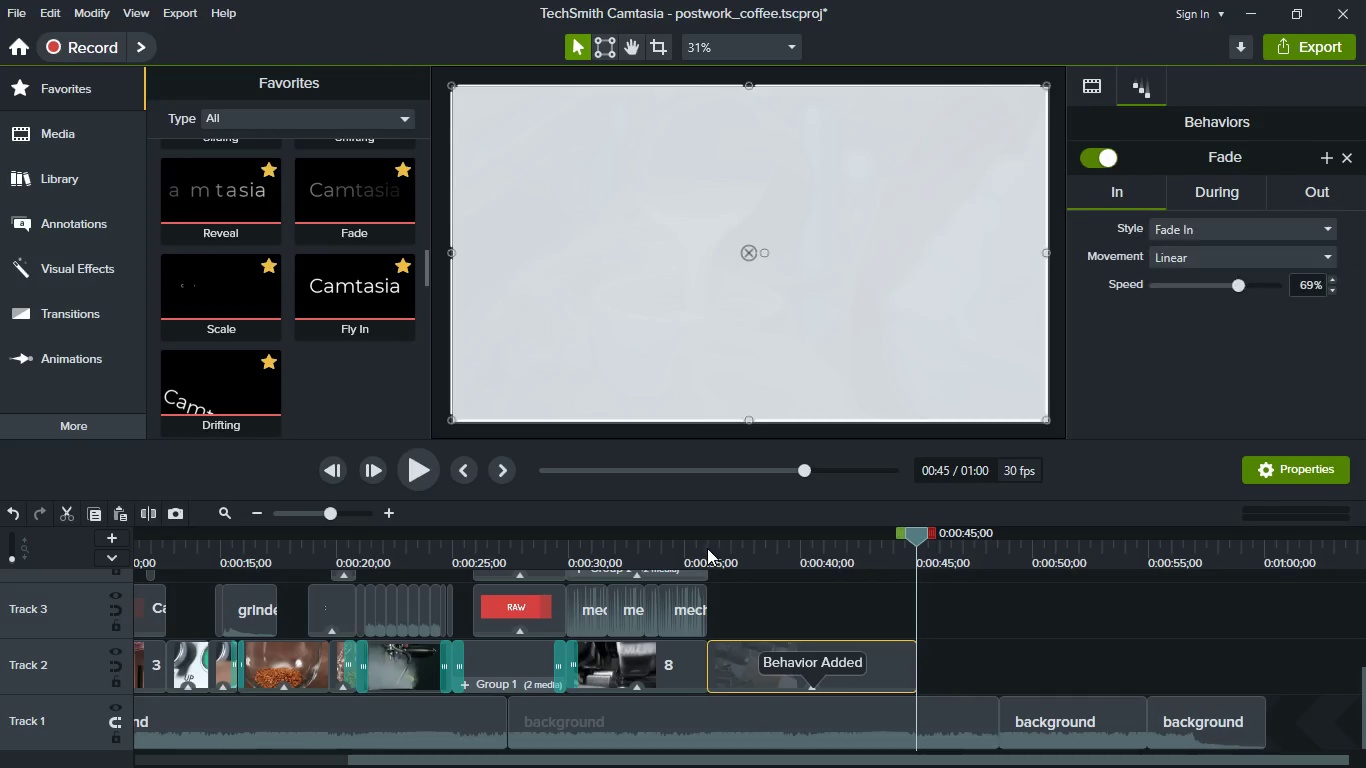 
left_click([707, 548])
 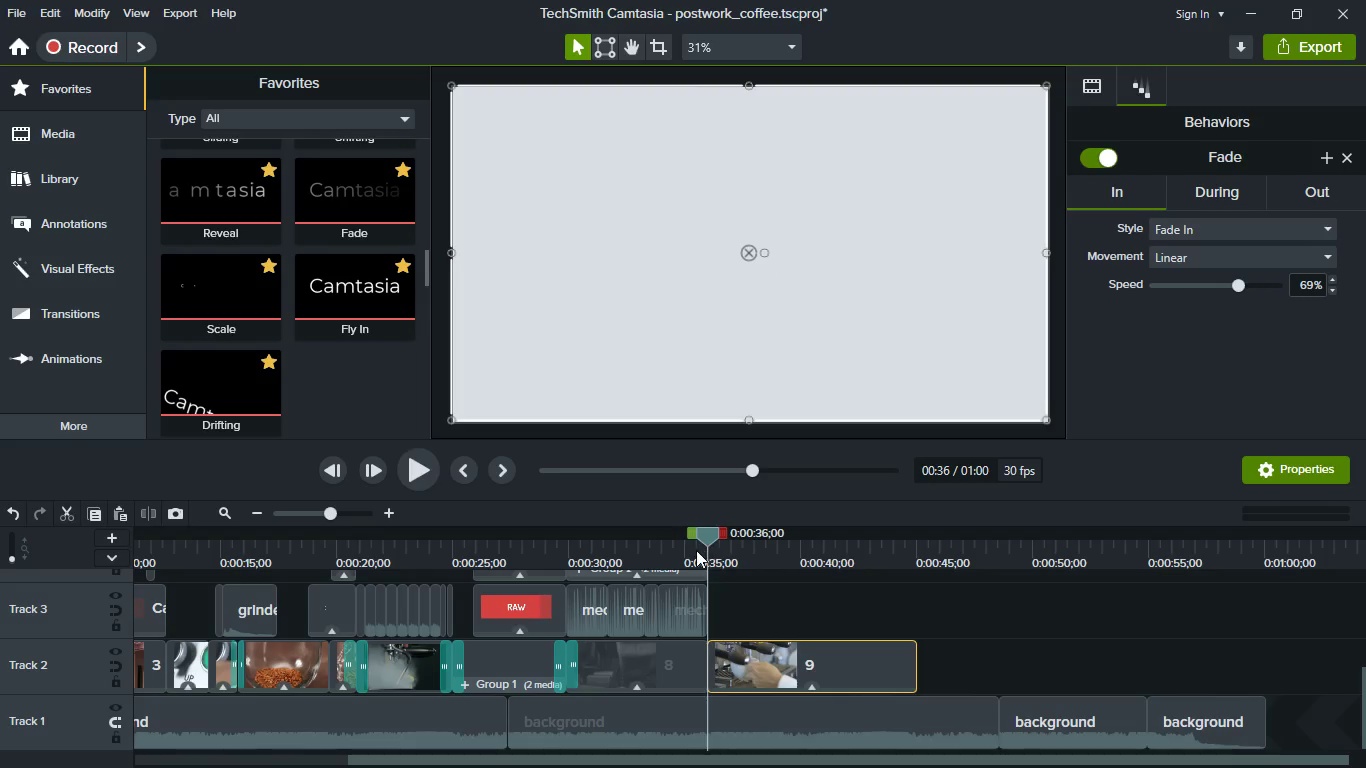 
left_click([696, 550])
 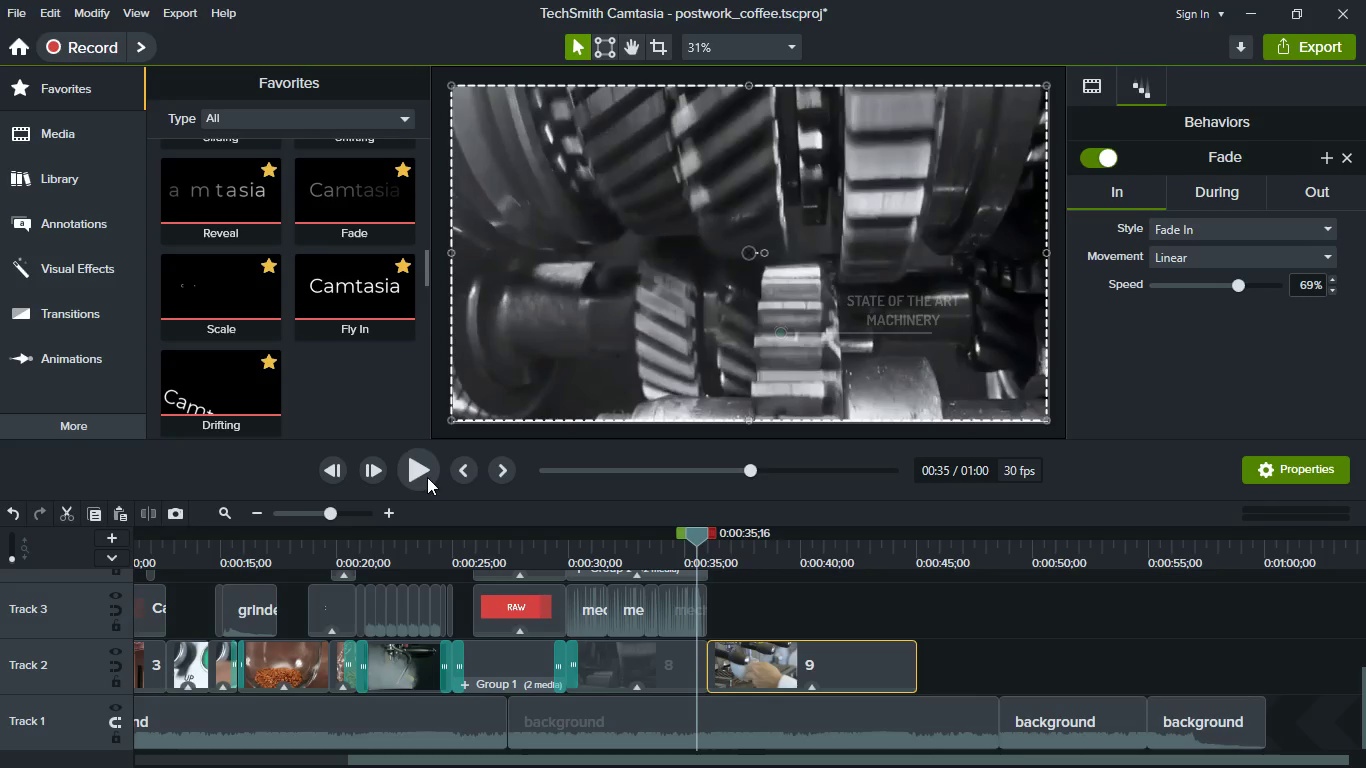 
left_click([425, 475])
 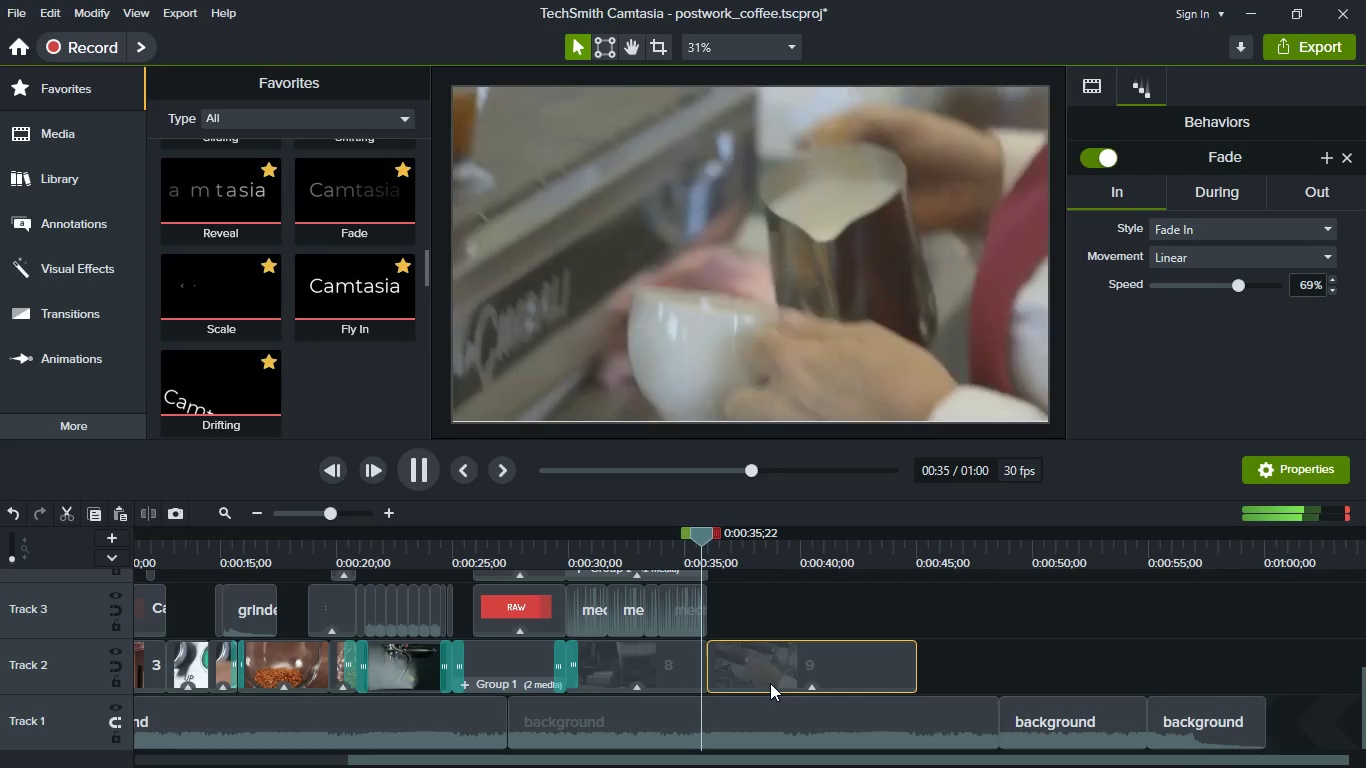 
key(Space)
 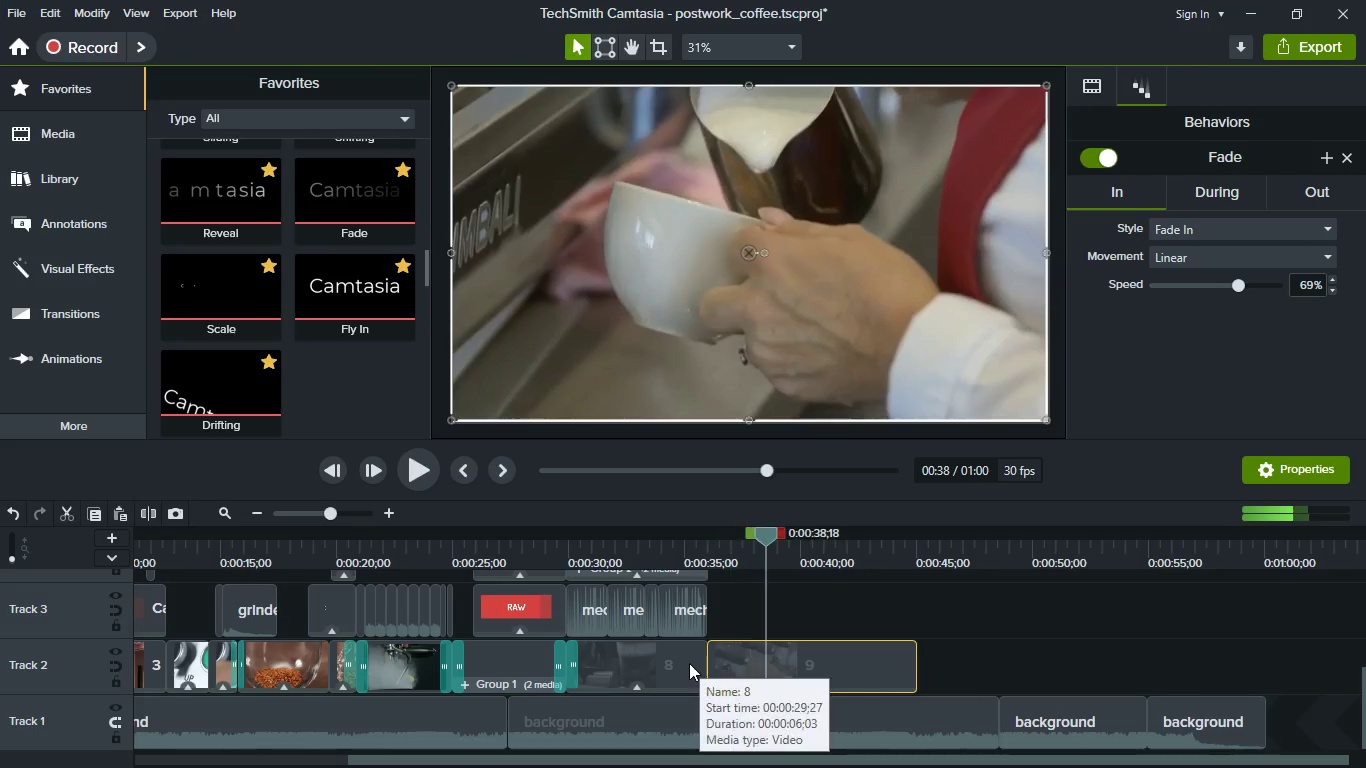 
left_click([689, 663])
 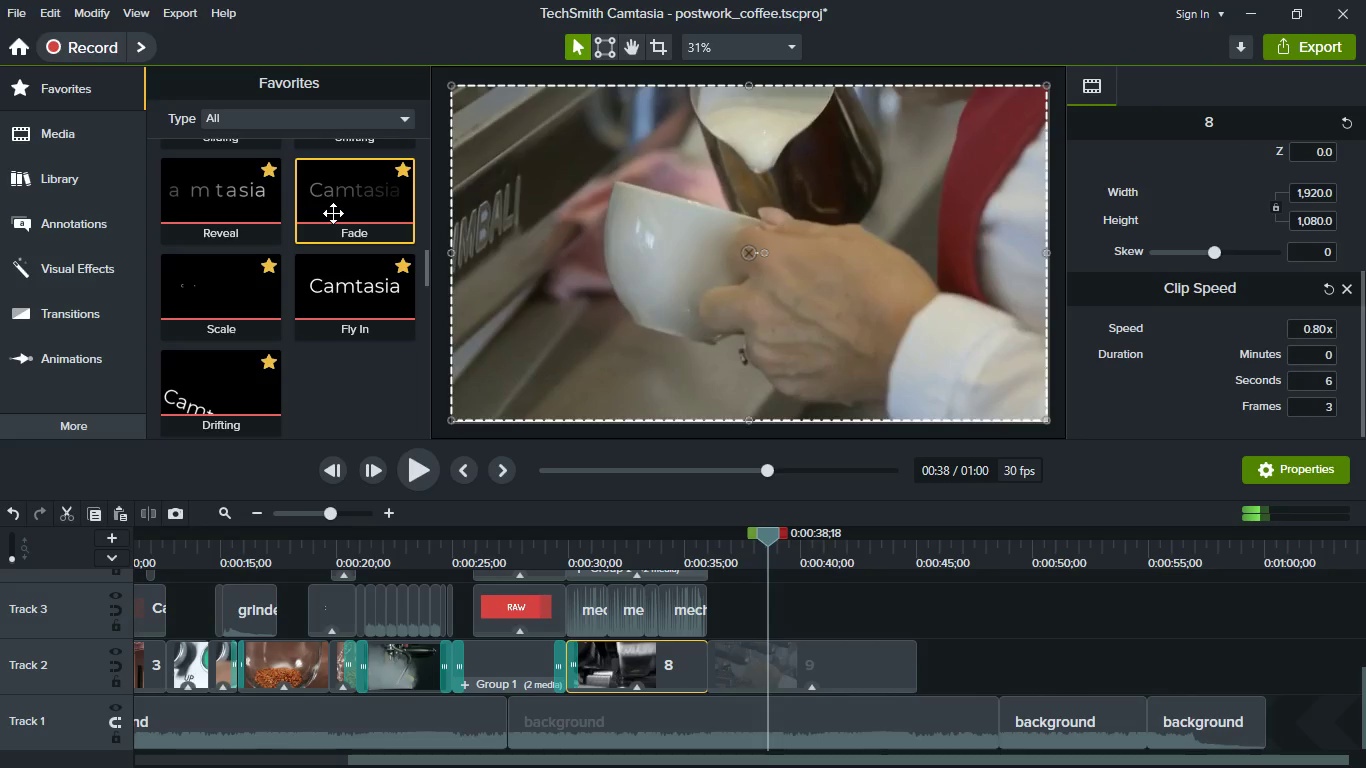 
left_click_drag(start_coordinate=[333, 213], to_coordinate=[648, 657])
 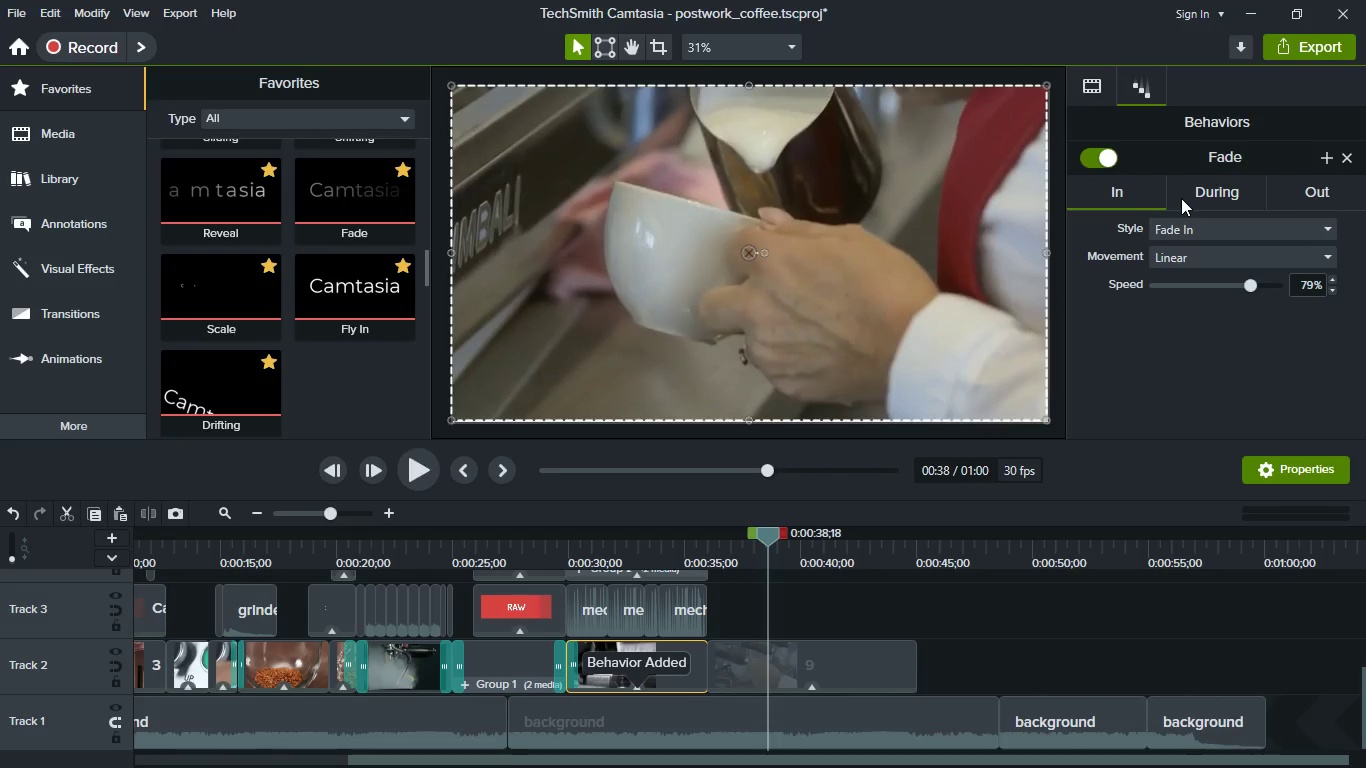 
left_click([1179, 216])
 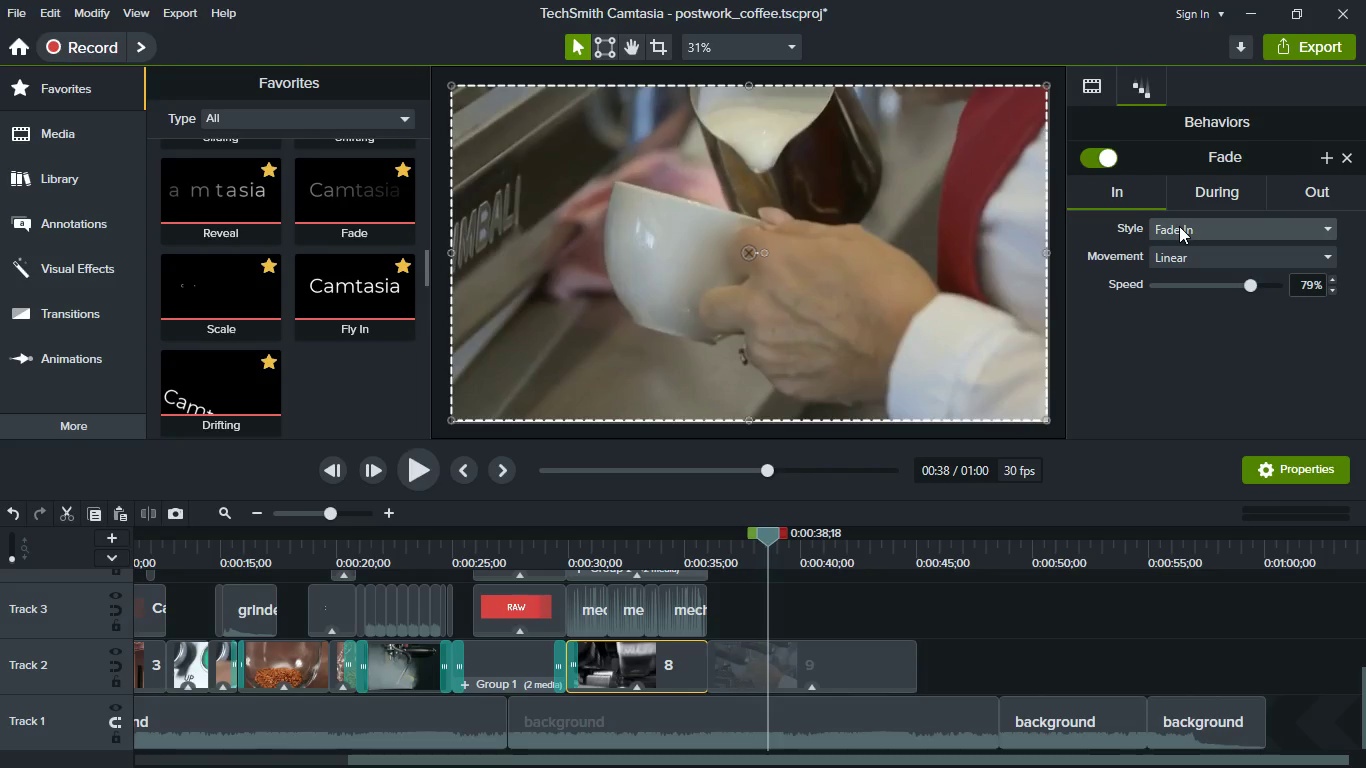 
left_click_drag(start_coordinate=[1179, 226], to_coordinate=[1233, 433])
 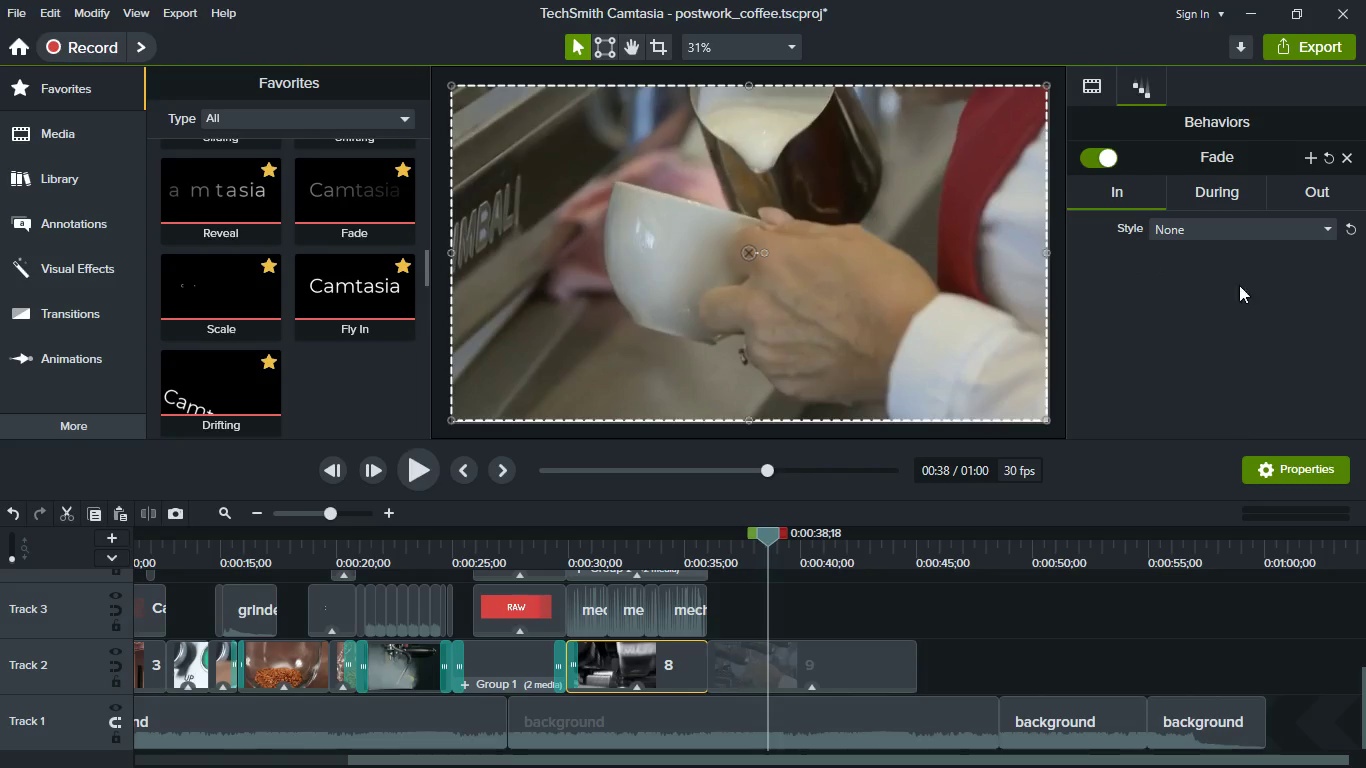 
left_click([1233, 433])
 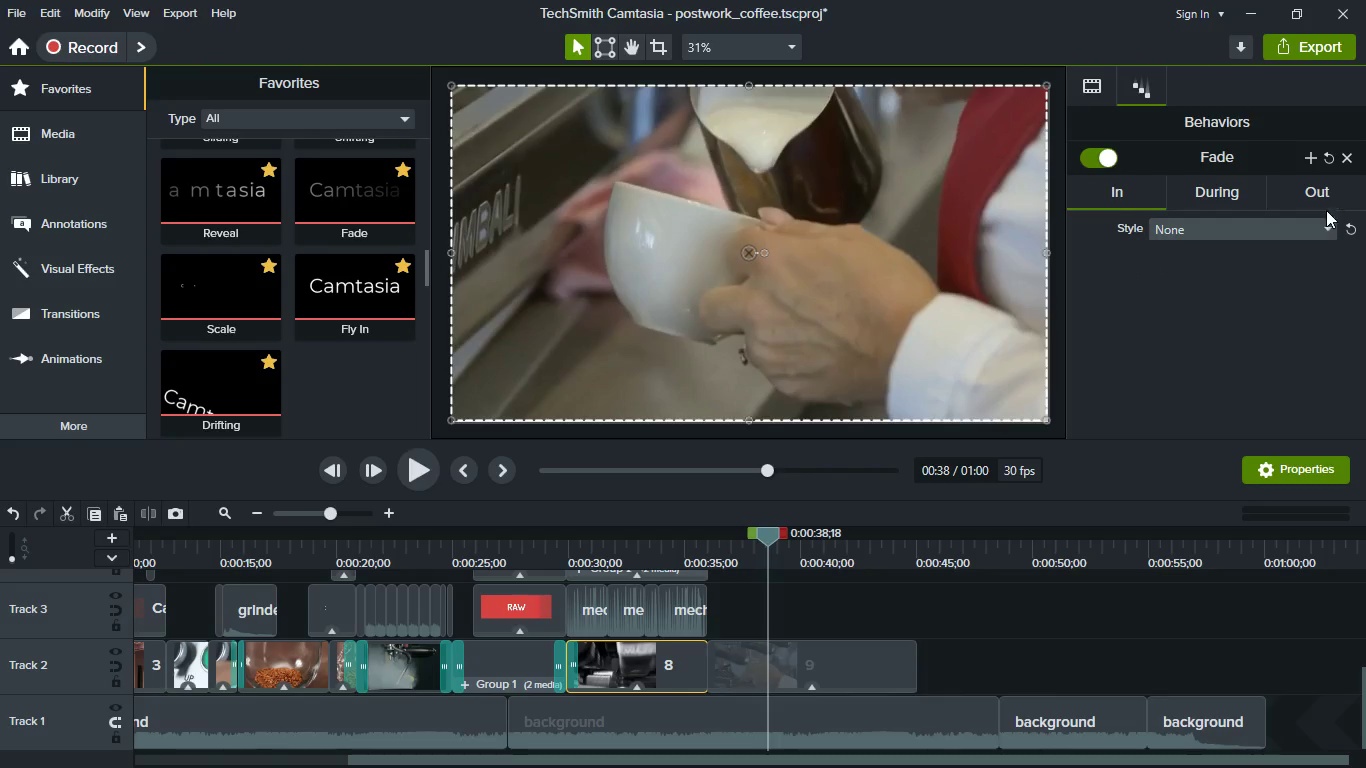 
left_click([1329, 193])
 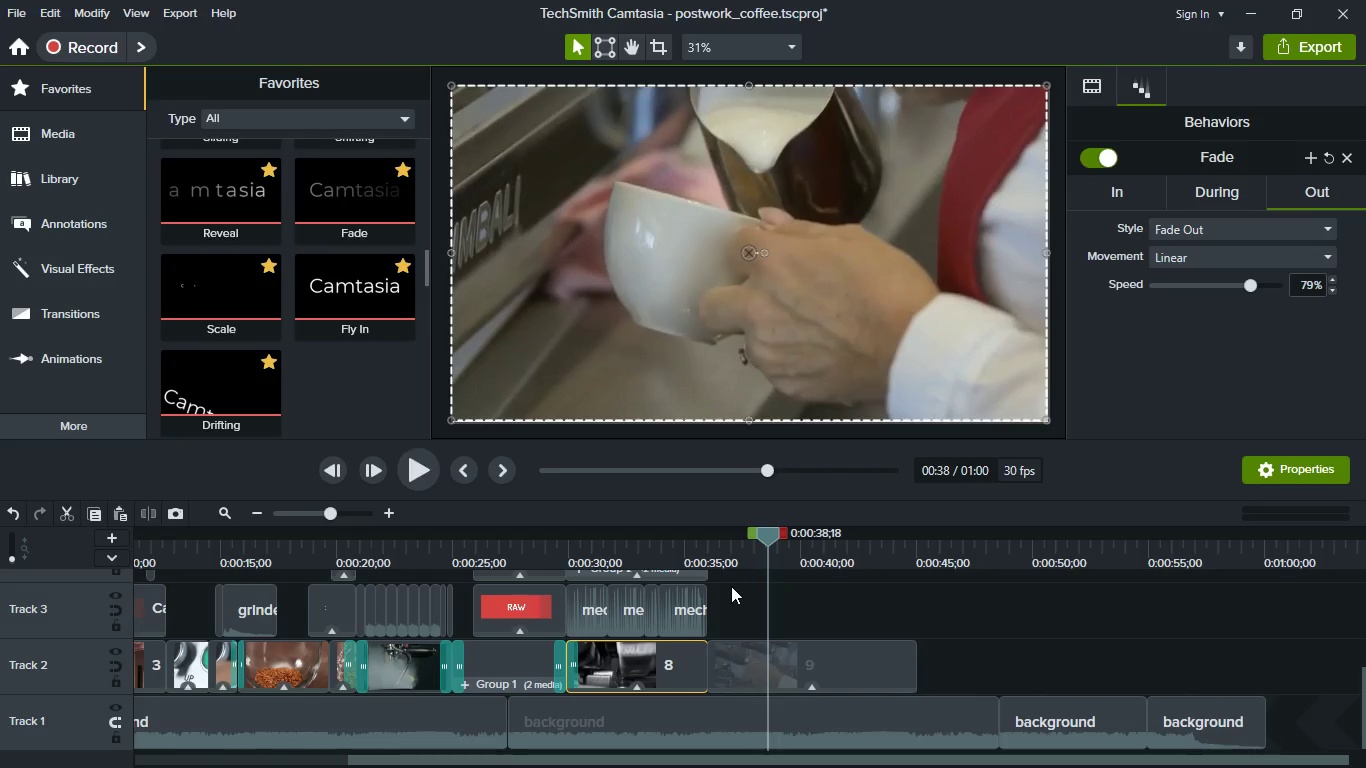 
left_click([841, 609])
 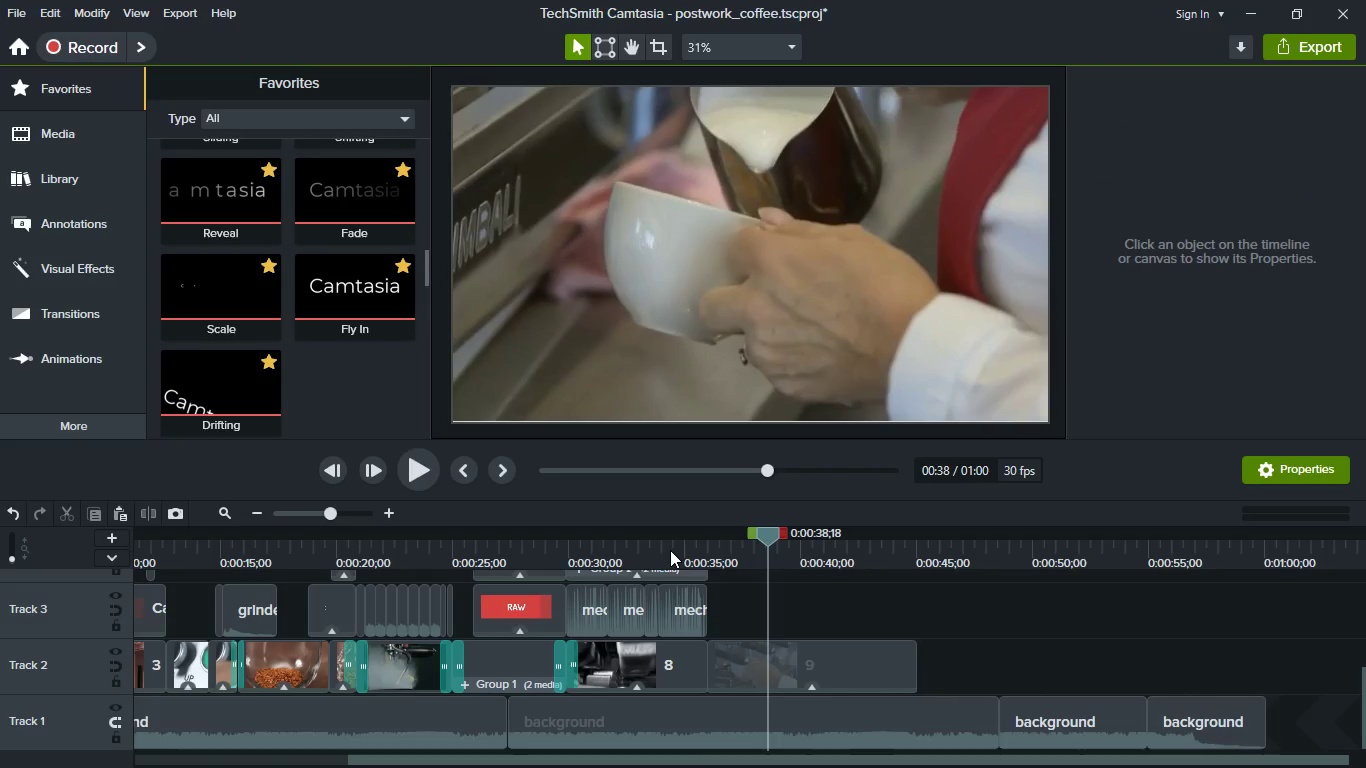 
left_click([670, 550])
 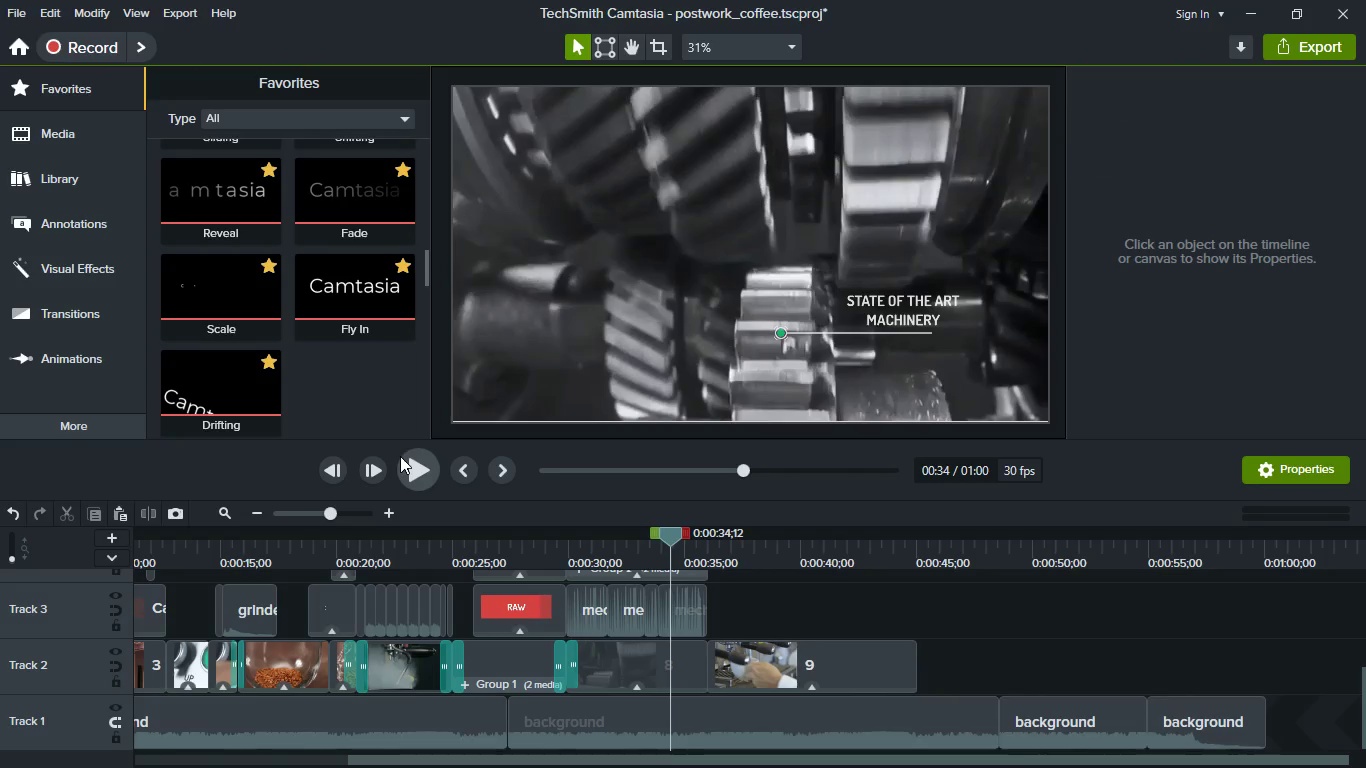 
left_click([407, 466])
 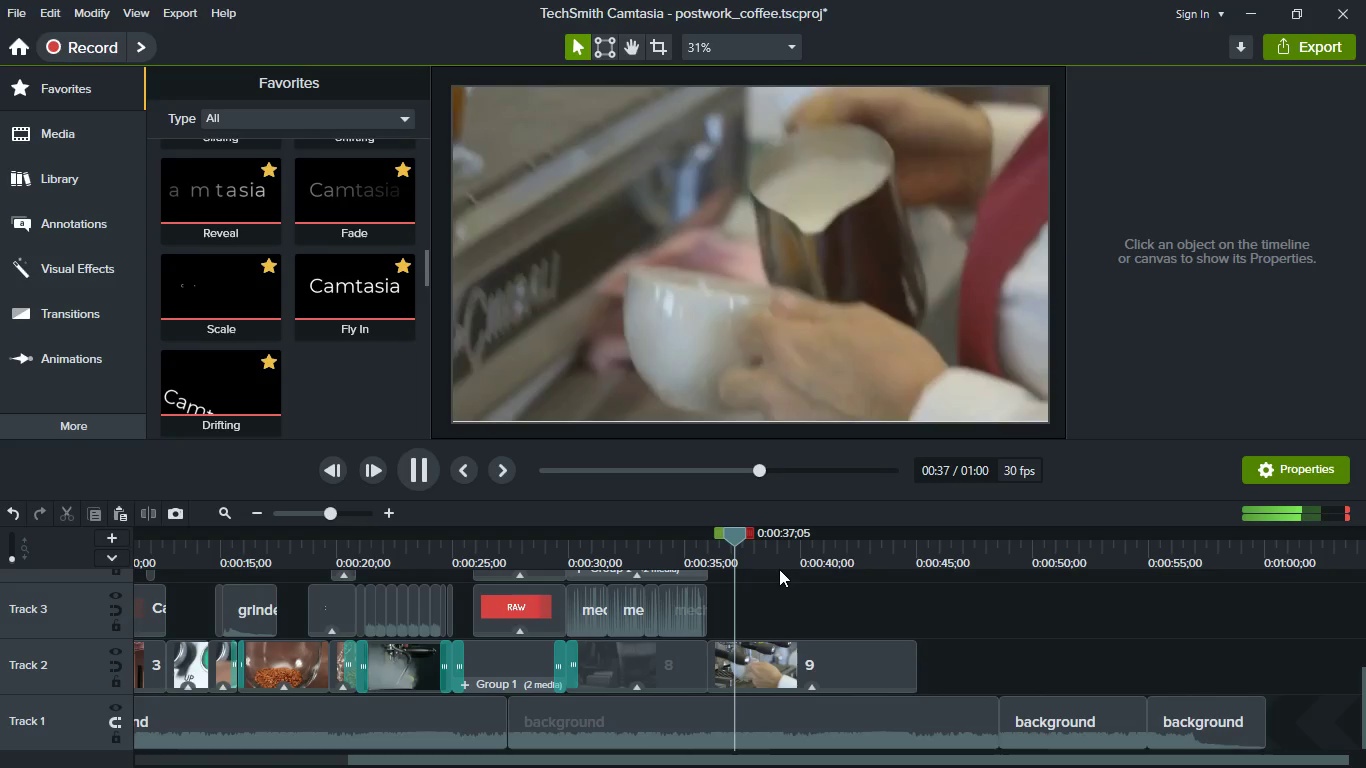 
key(Space)
 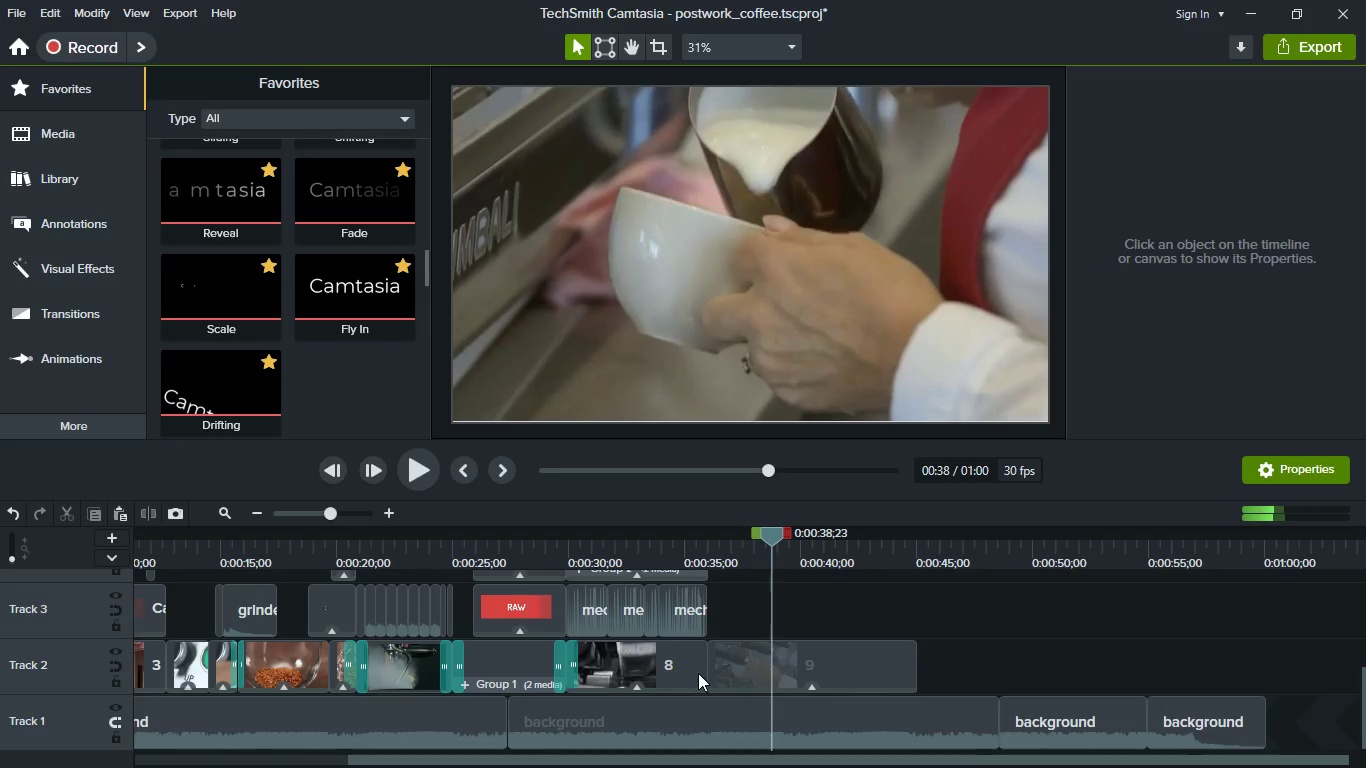 
key(Meta+MetaLeft)
 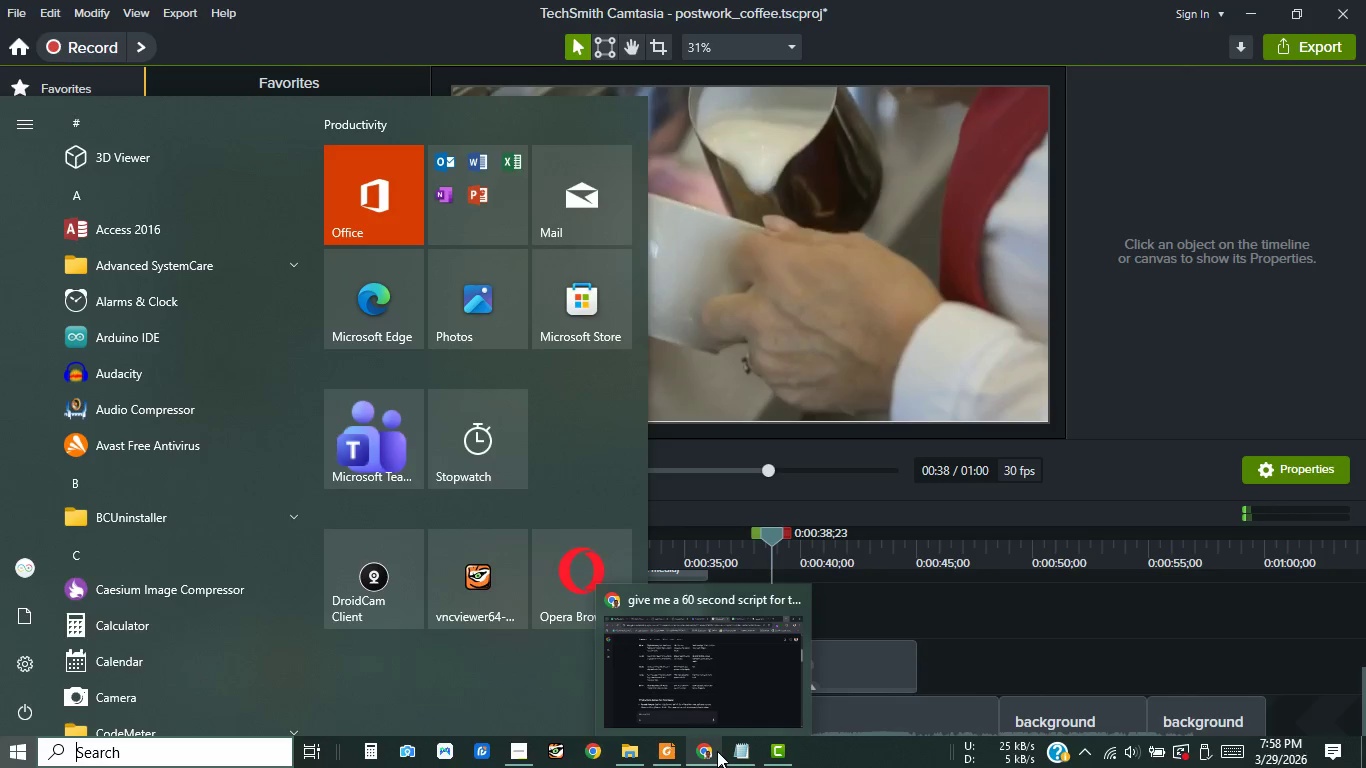 
left_click([708, 751])
 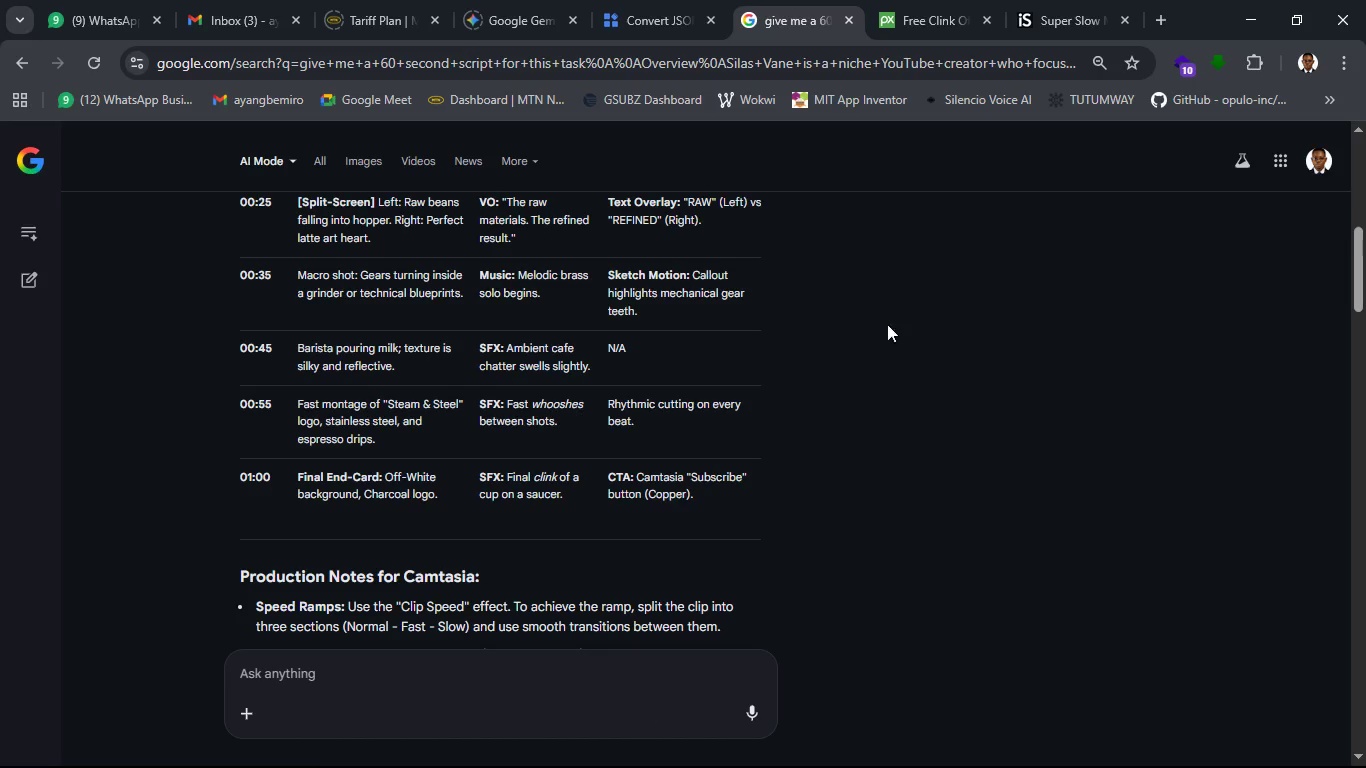 
left_click([1236, 21])
 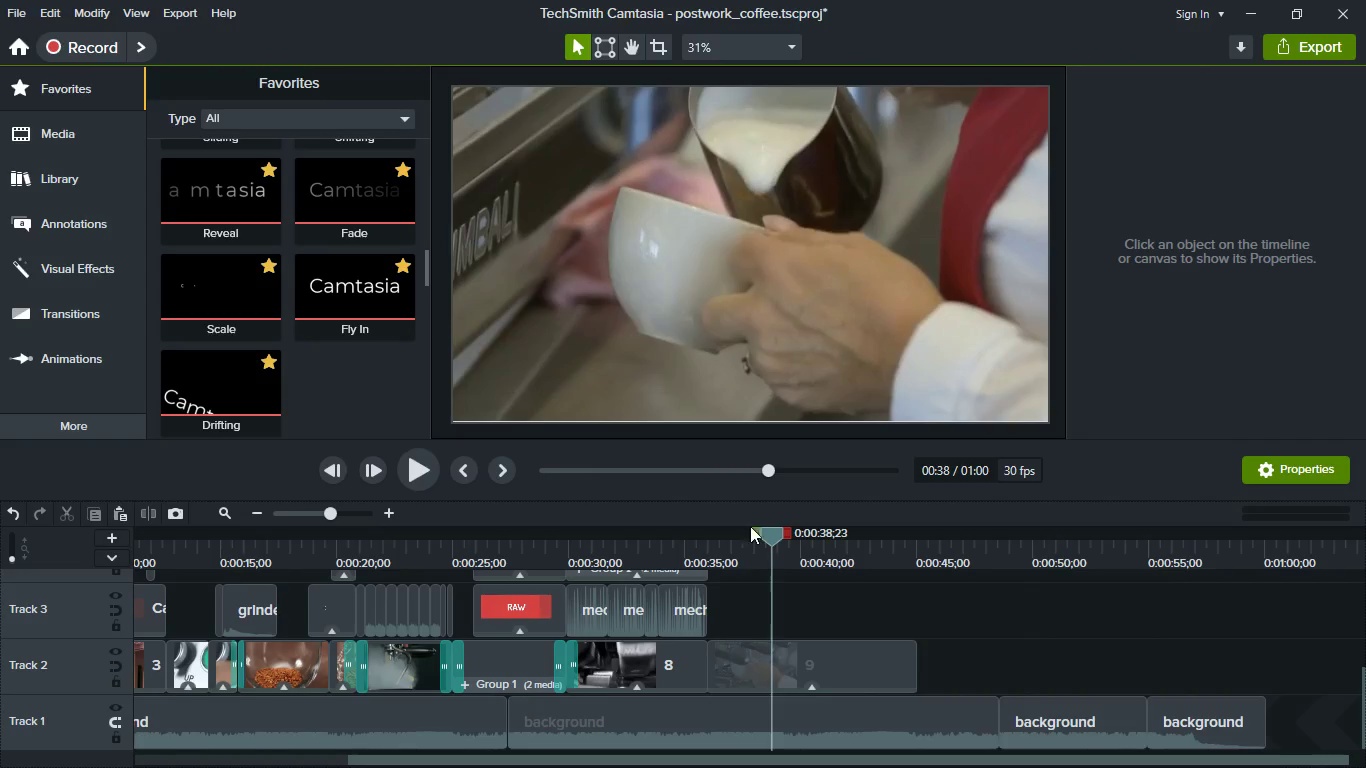 
left_click_drag(start_coordinate=[768, 527], to_coordinate=[698, 530])
 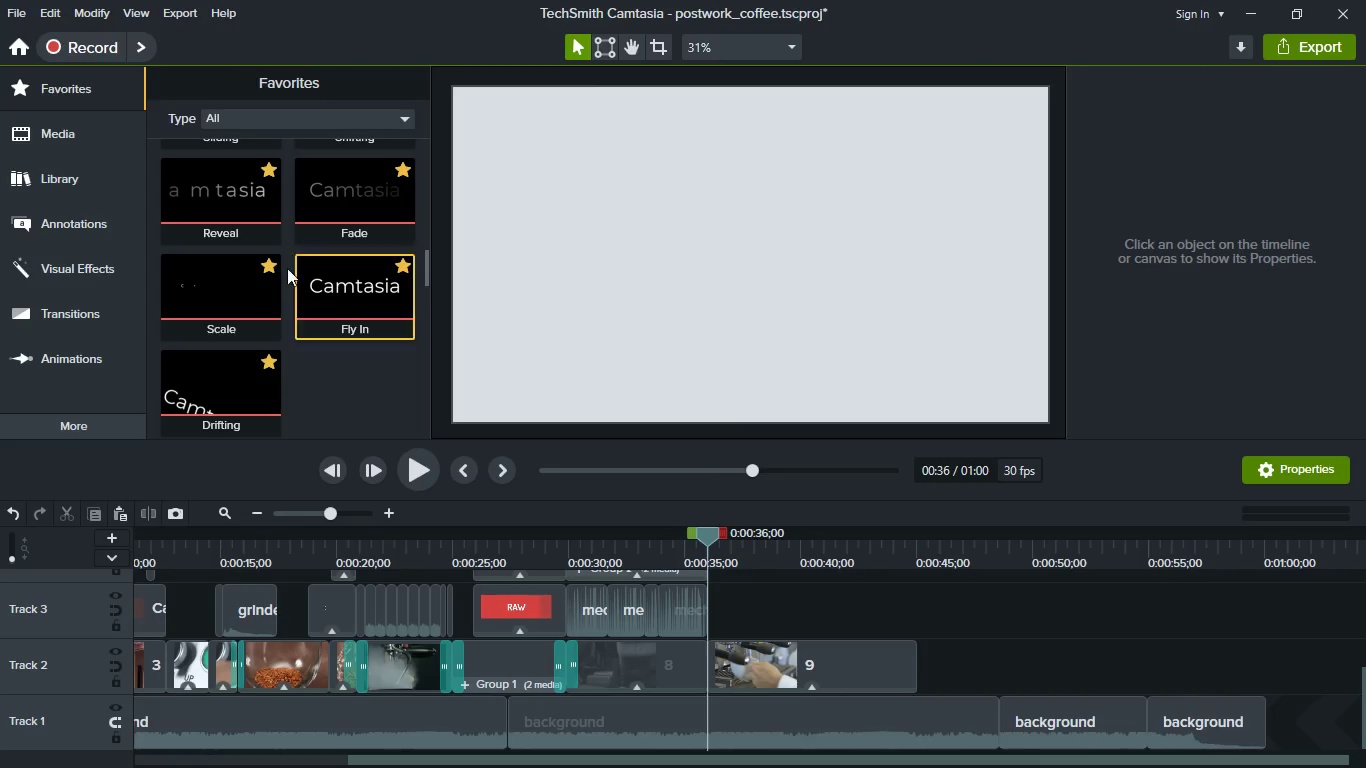 
scroll: coordinate [300, 287], scroll_direction: up, amount: 10.0
 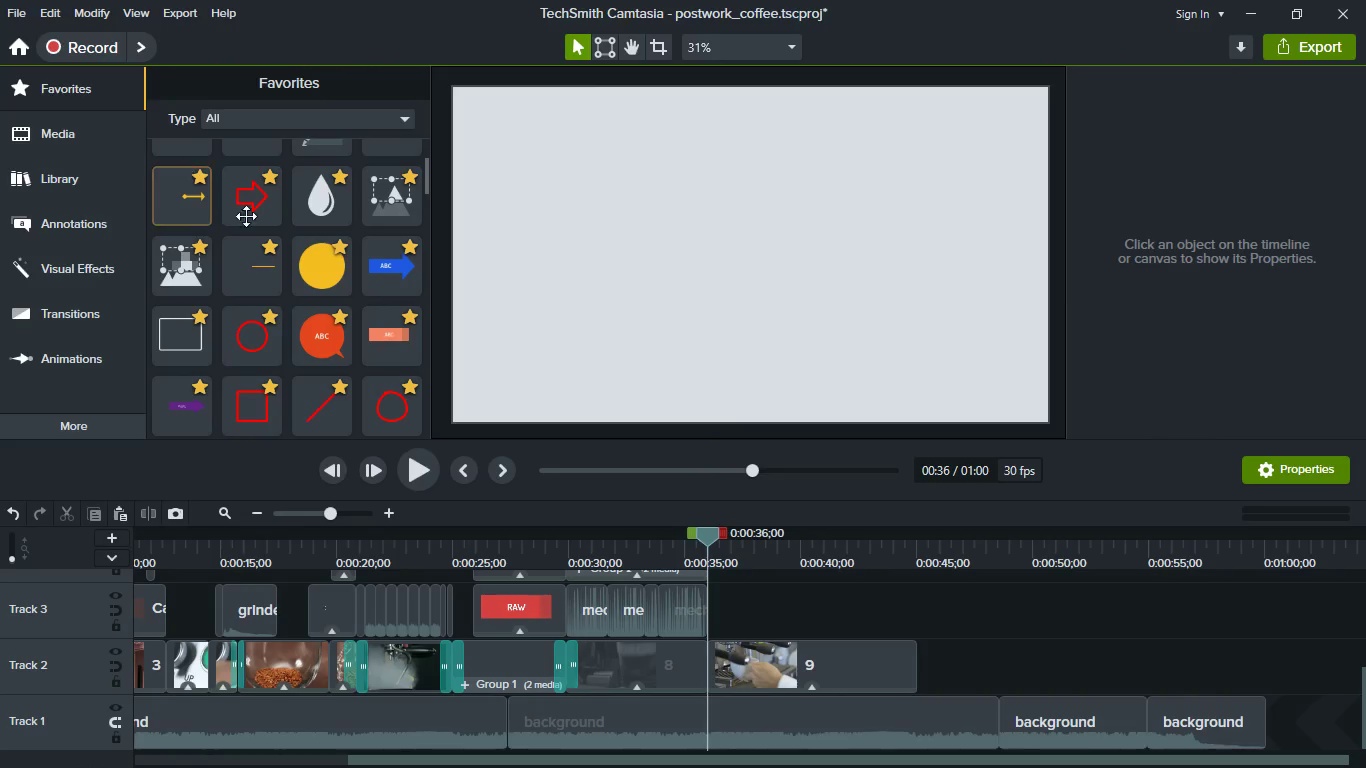 
scroll: coordinate [300, 362], scroll_direction: down, amount: 21.0
 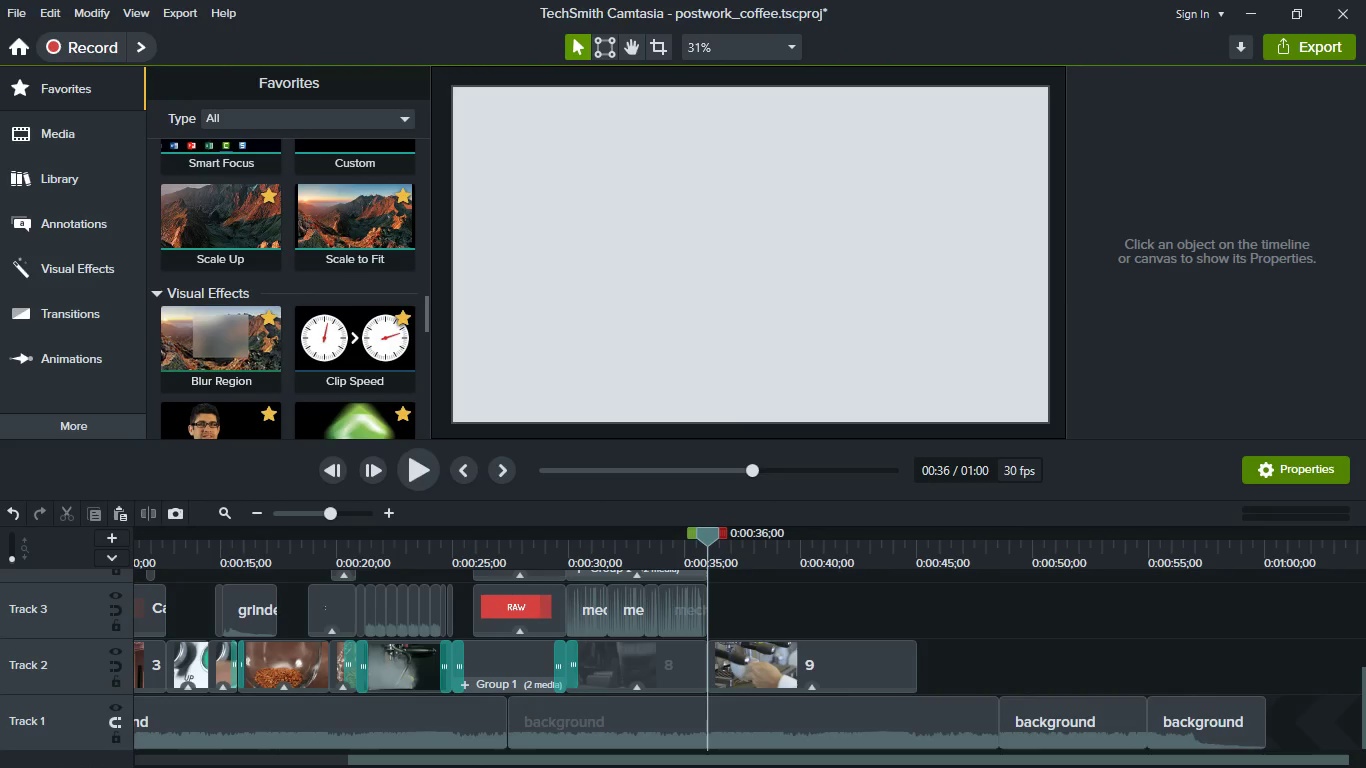 
hold_key(key=ShiftLeft, duration=0.97)
scroll: coordinate [539, 676], scroll_direction: up, amount: 16.0
 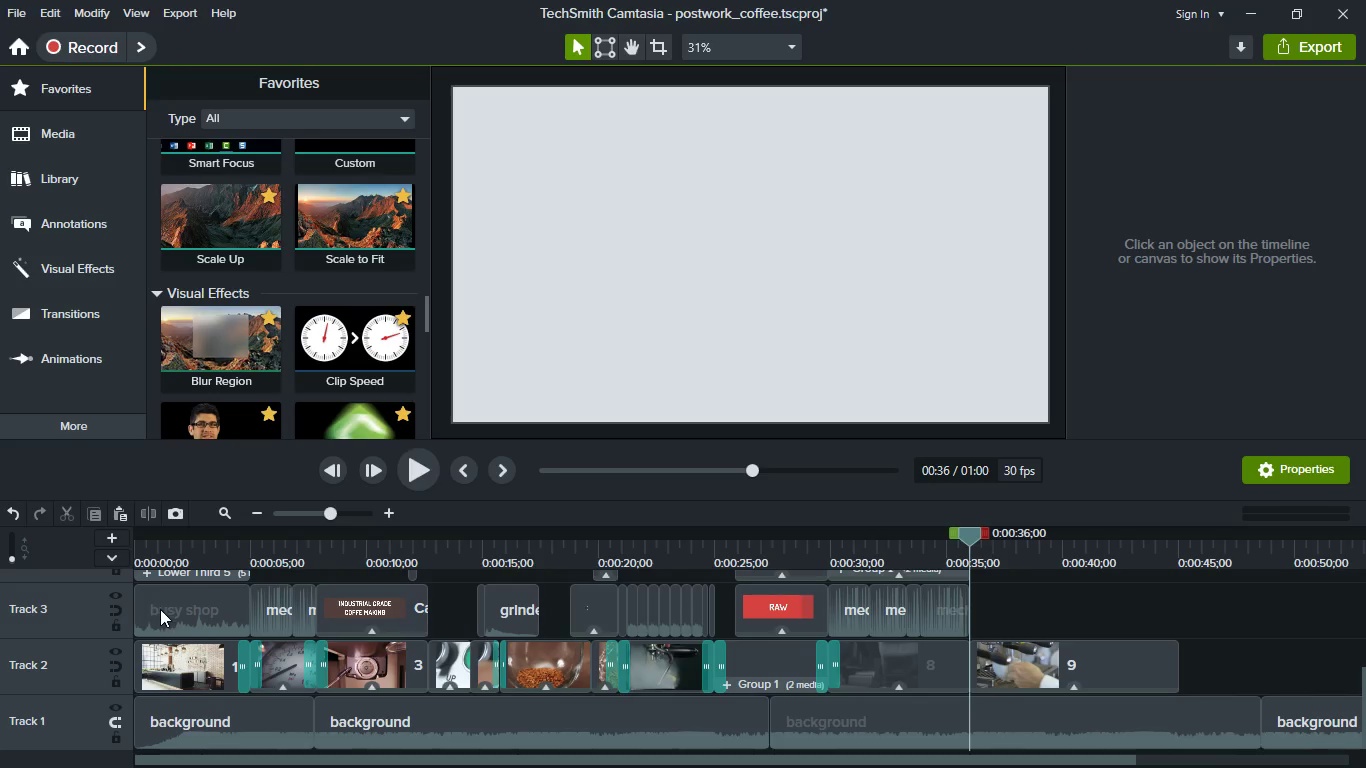 
left_click([160, 609])
 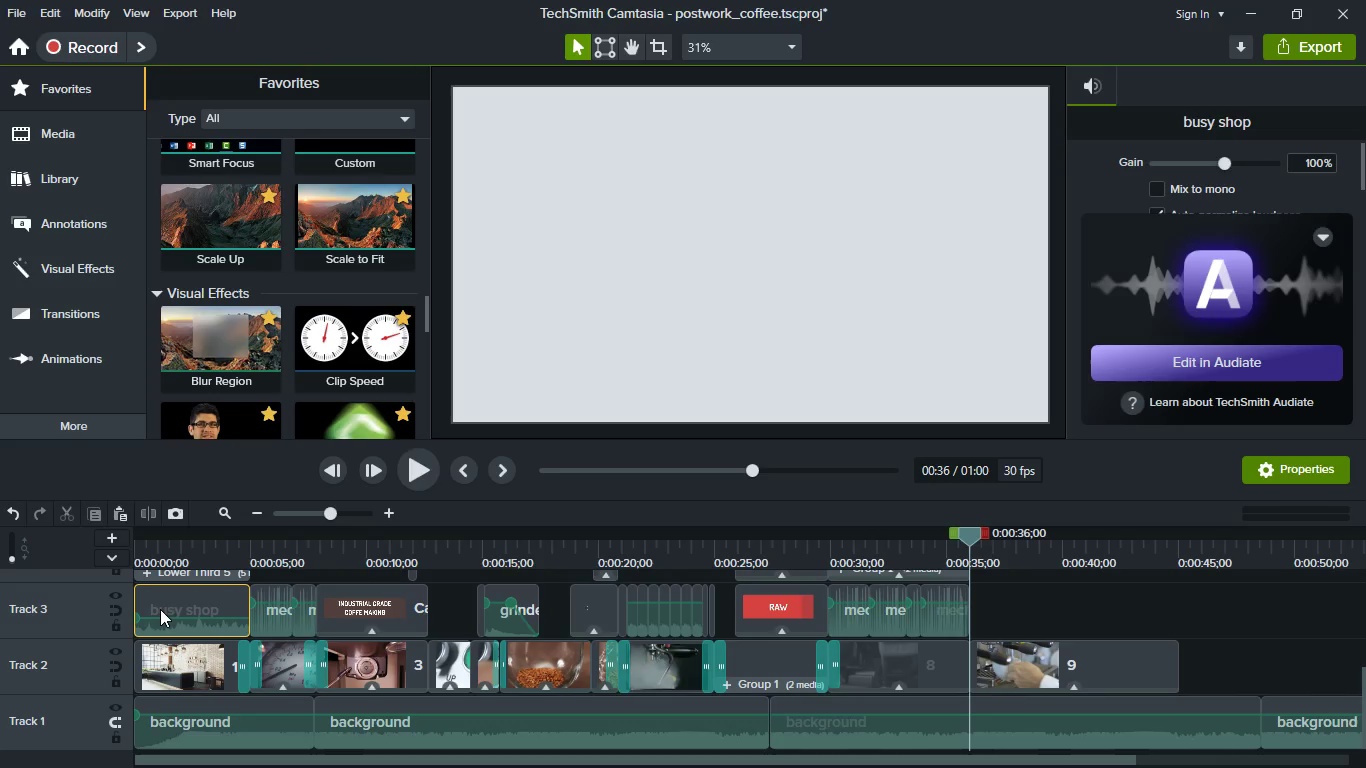 
key(Control+C)
 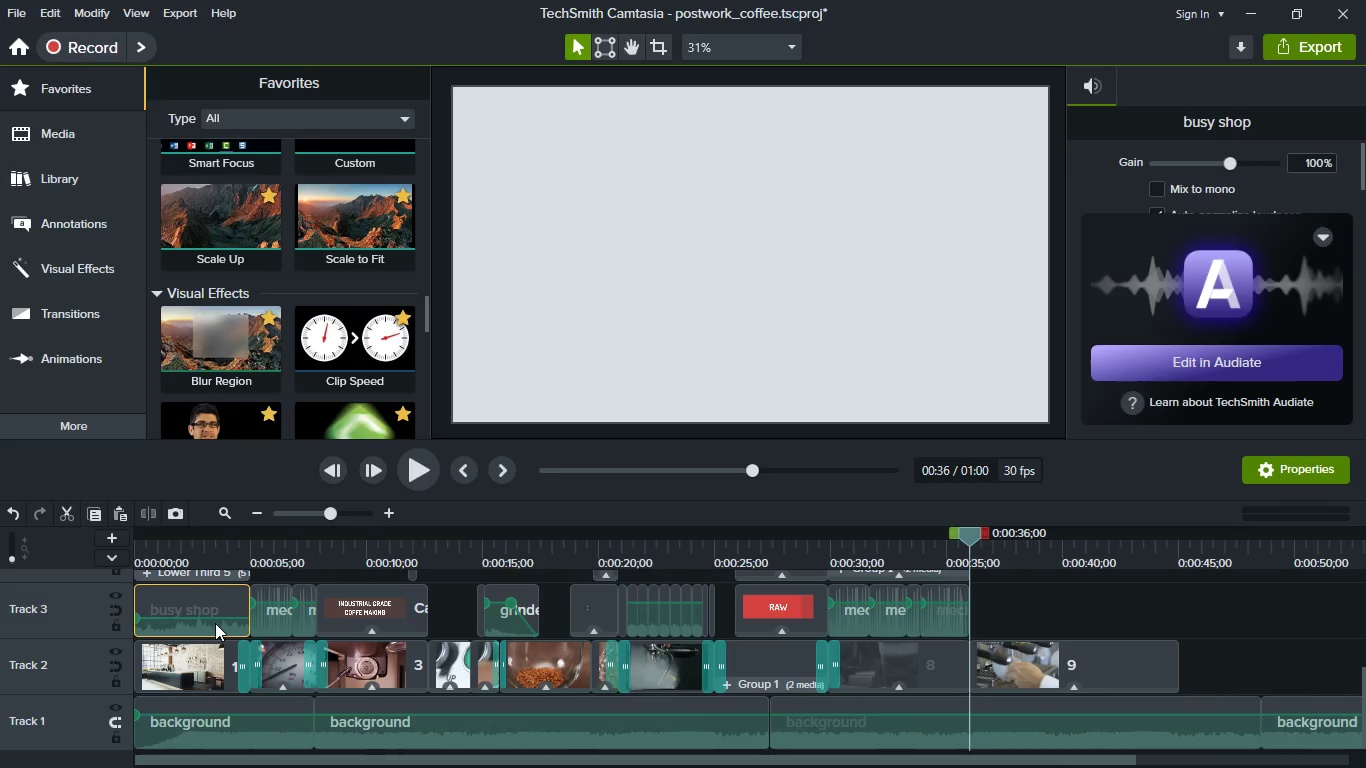 
hold_key(key=ShiftLeft, duration=0.61)
scroll: coordinate [217, 635], scroll_direction: down, amount: 5.0
 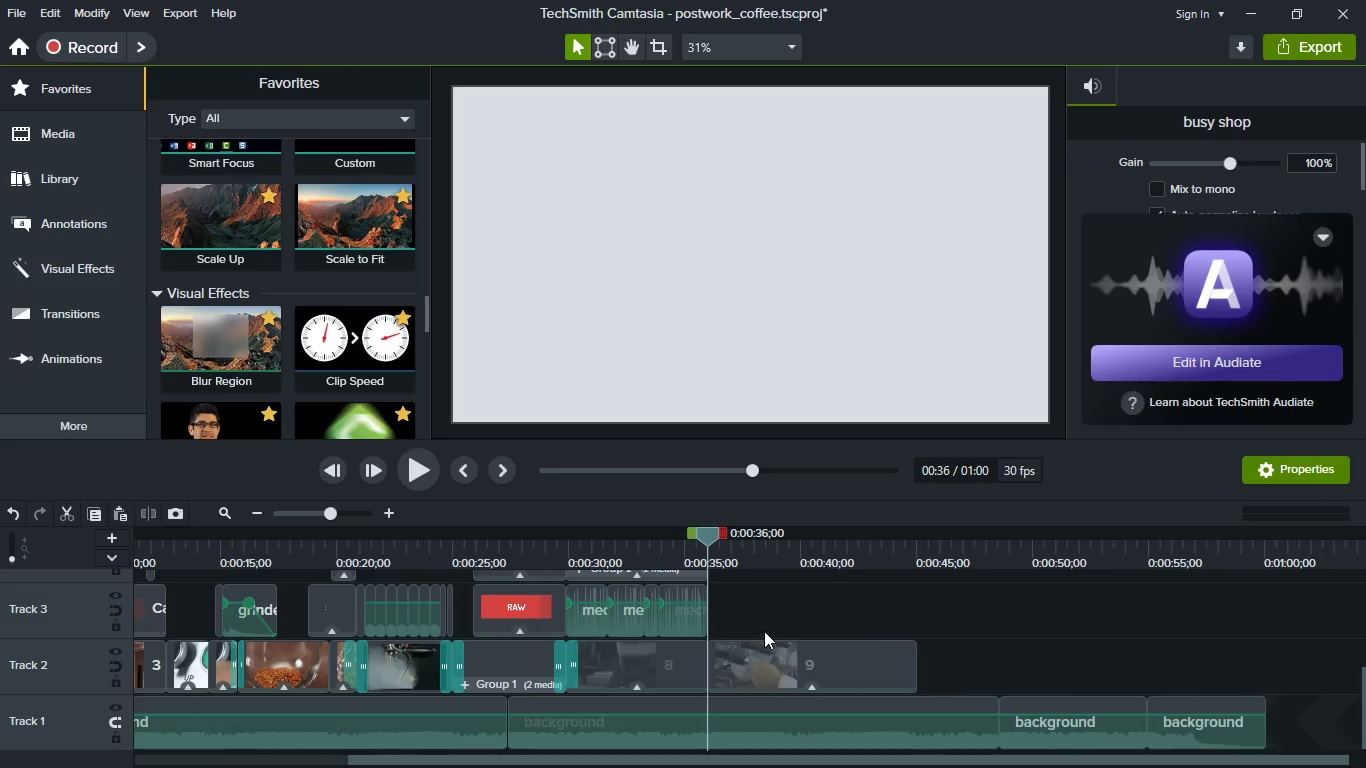 
left_click([761, 617])
 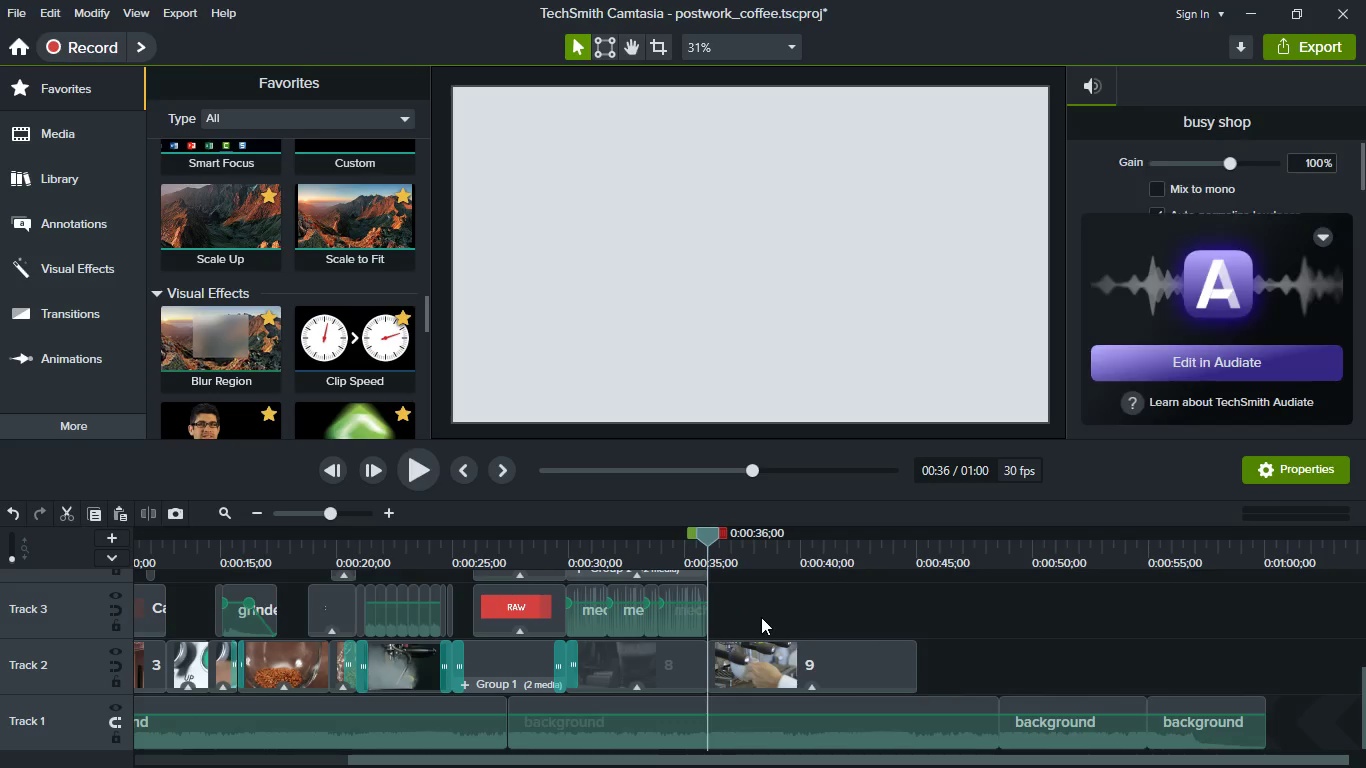 
key(Control+V)
 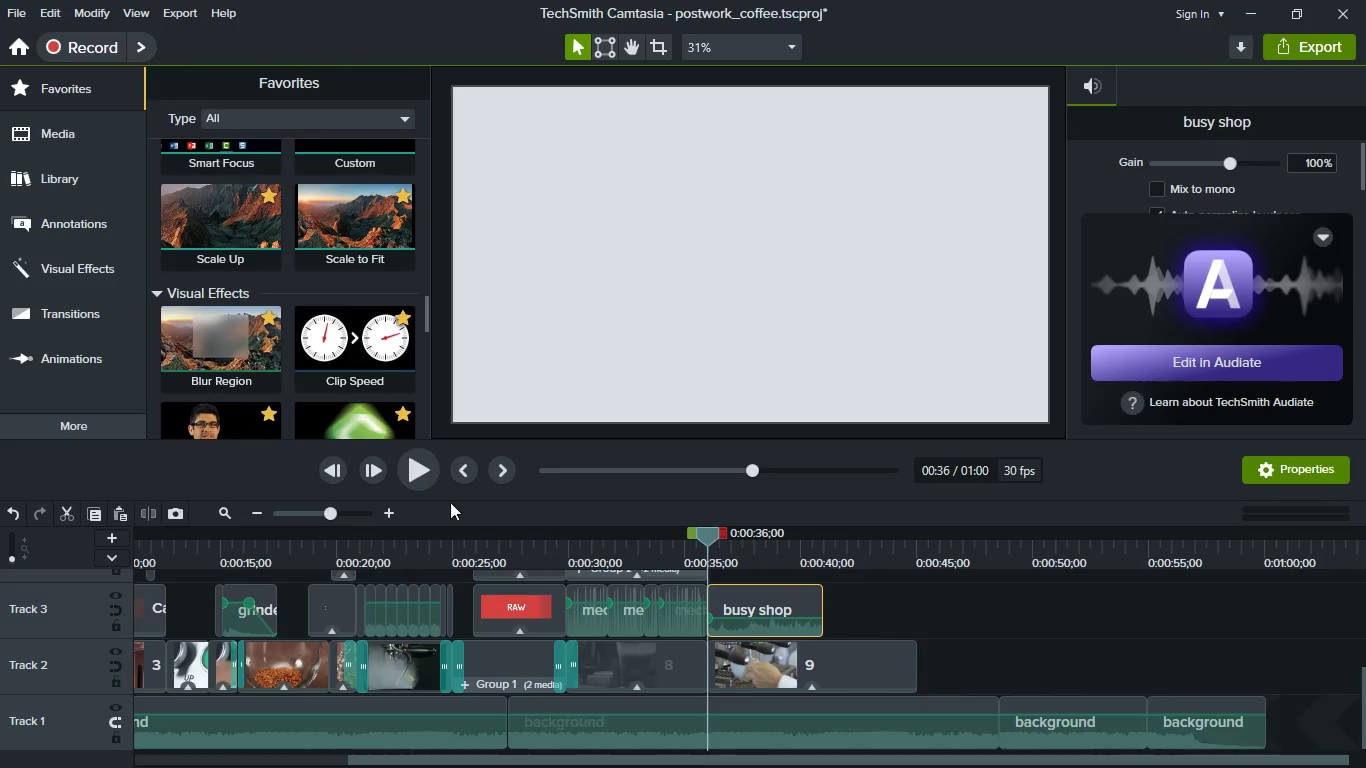 
left_click([417, 481])
 